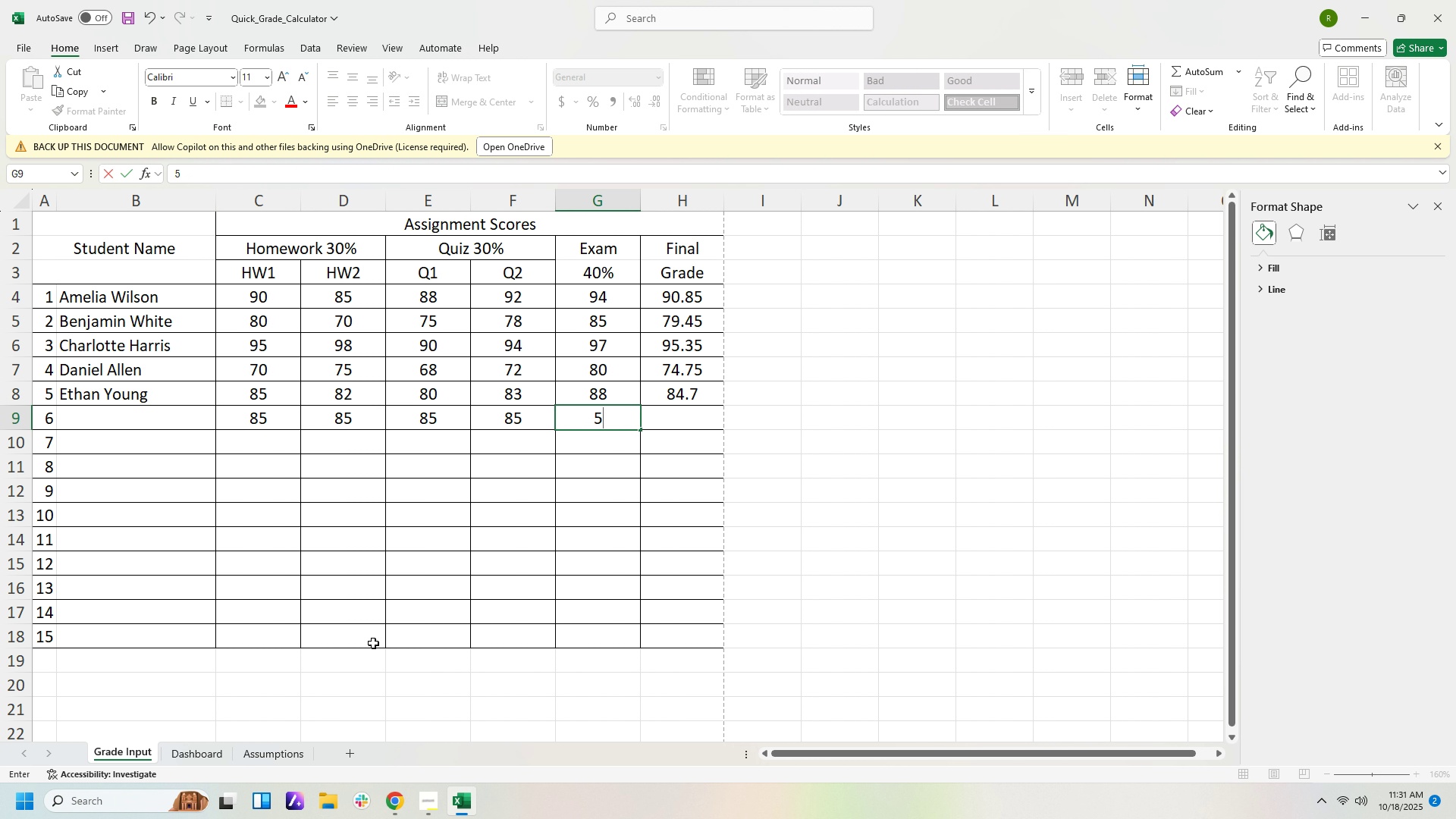 
key(Backspace)
 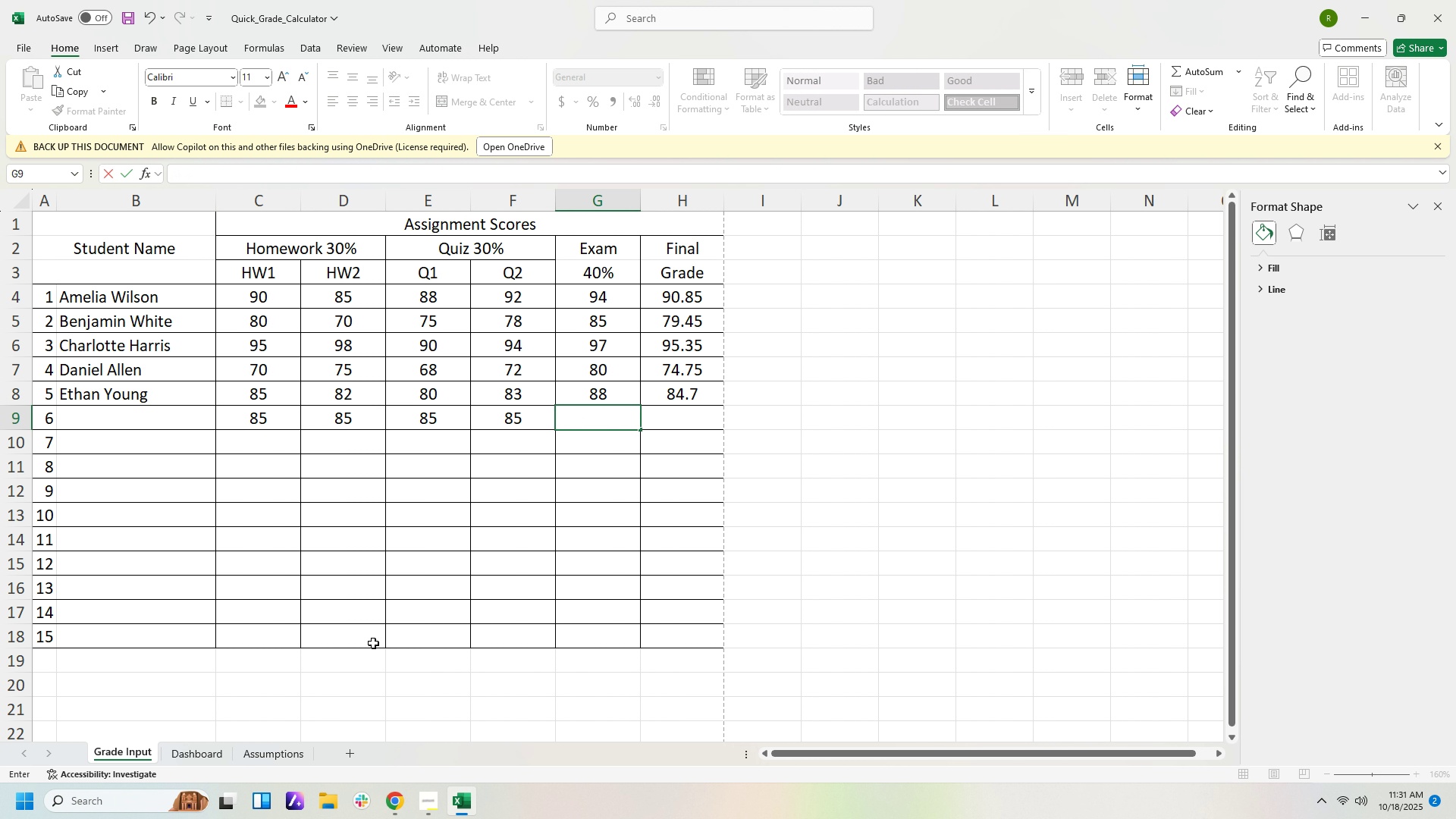 
key(Numpad8)
 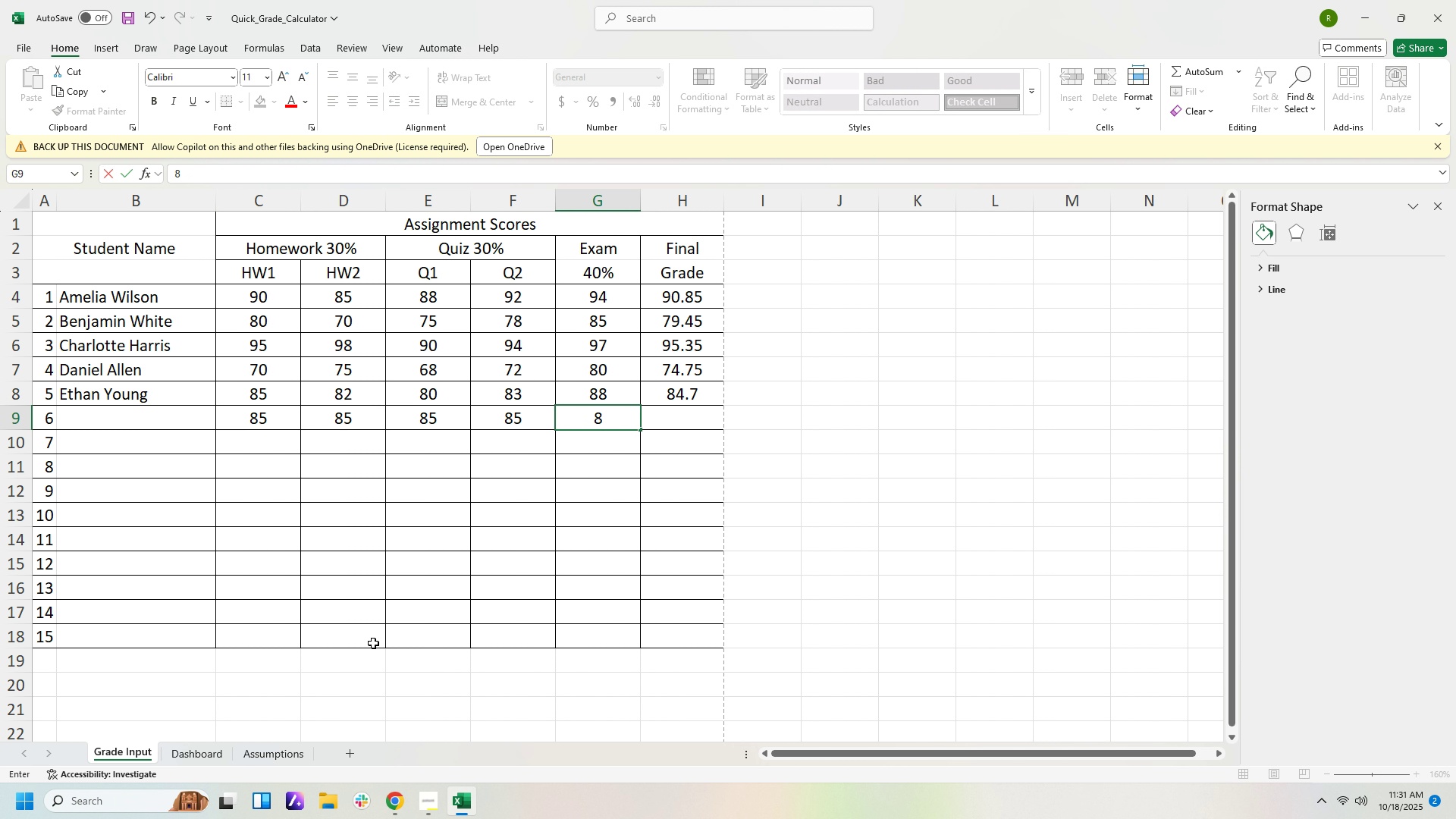 
key(Numpad5)
 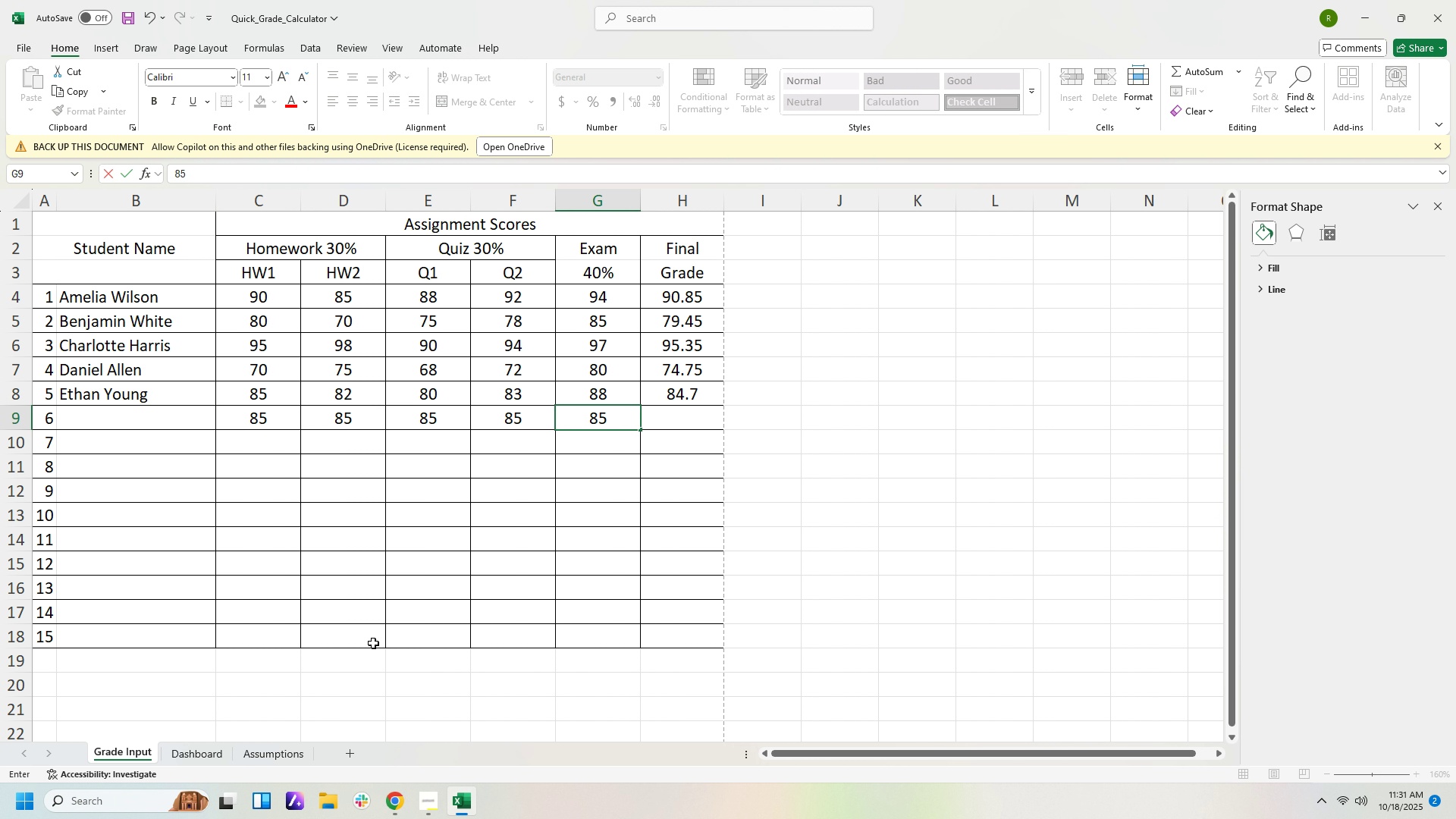 
key(ArrowRight)
 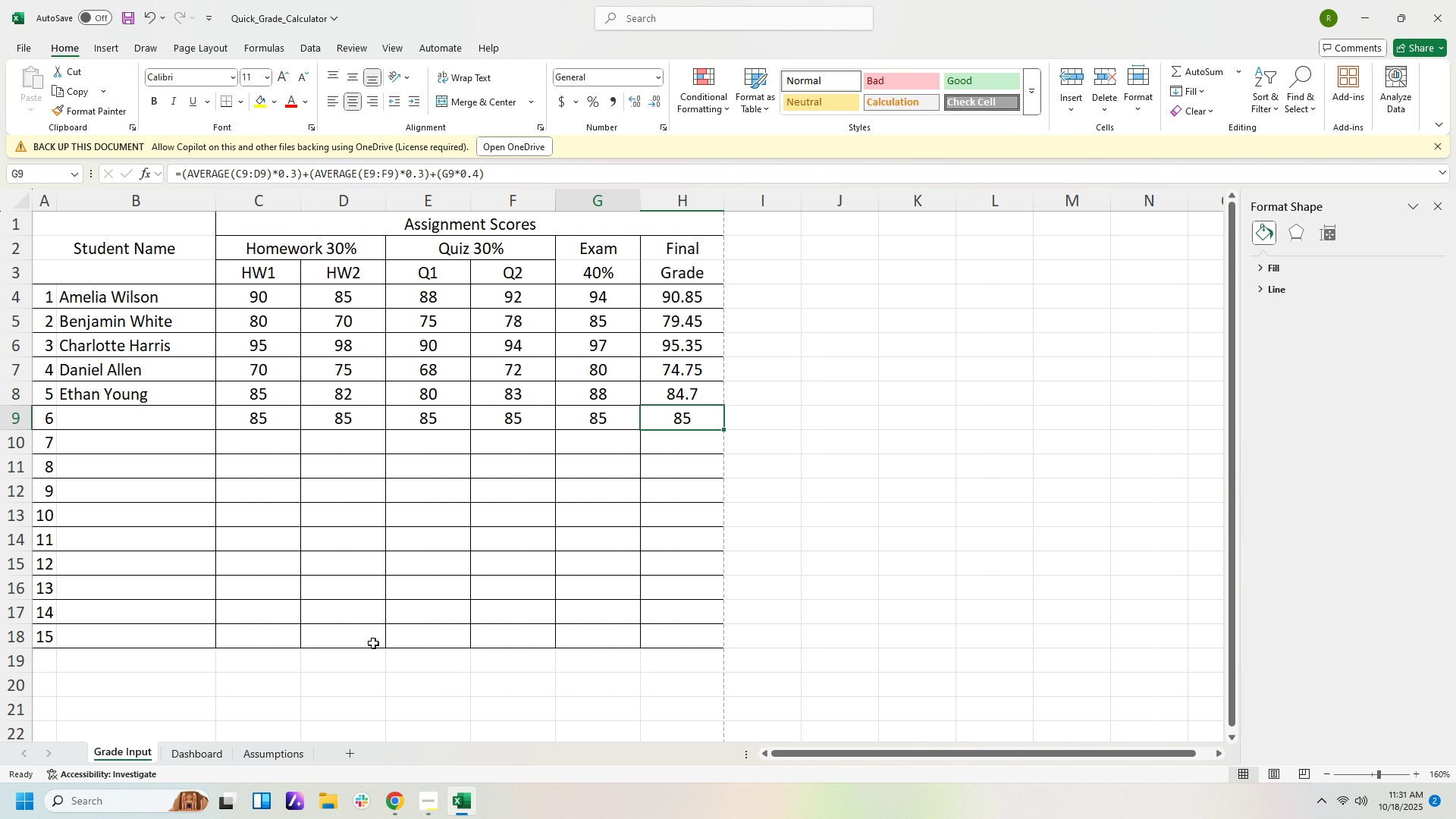 
key(ArrowLeft)
 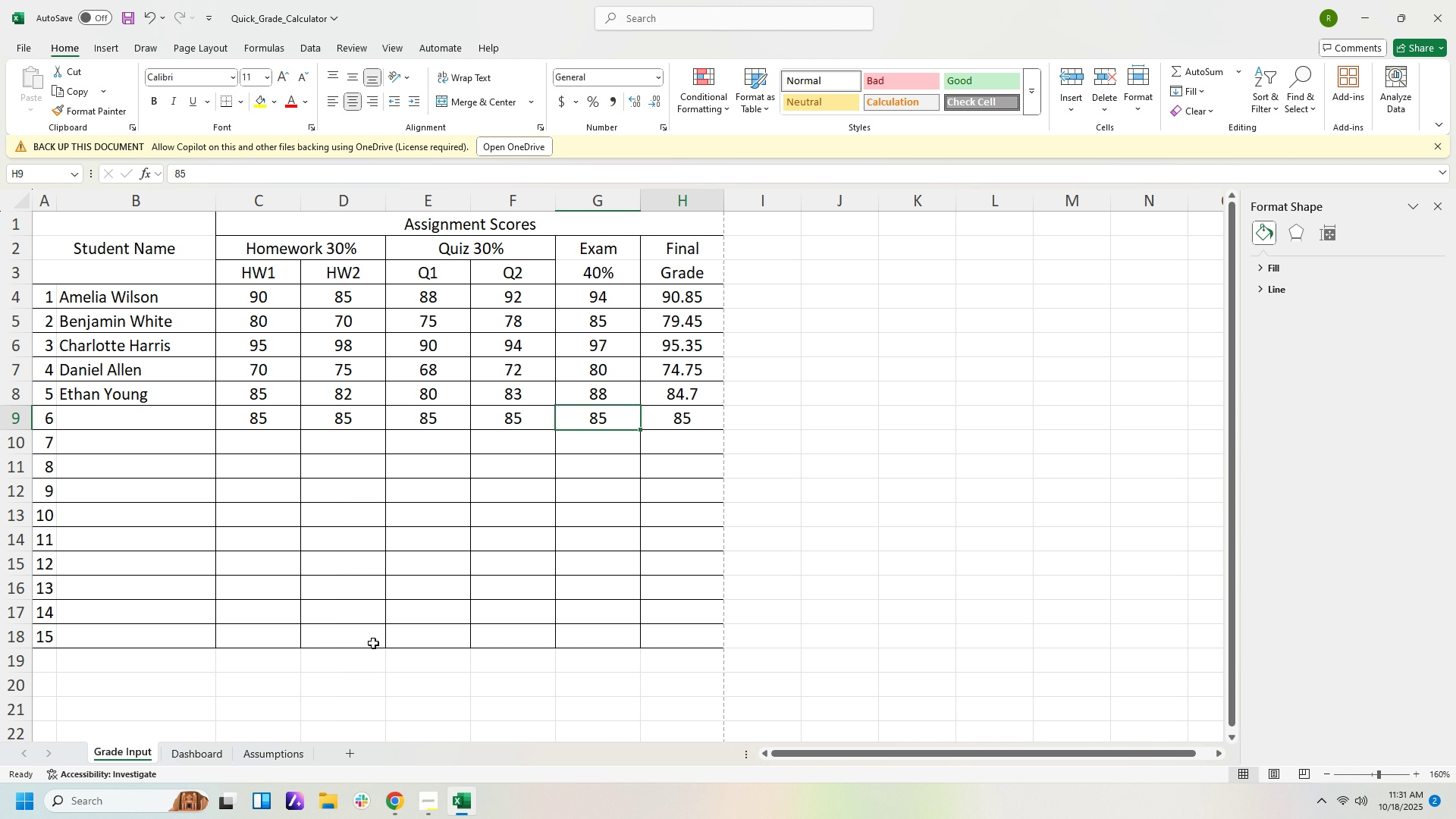 
key(ArrowRight)
 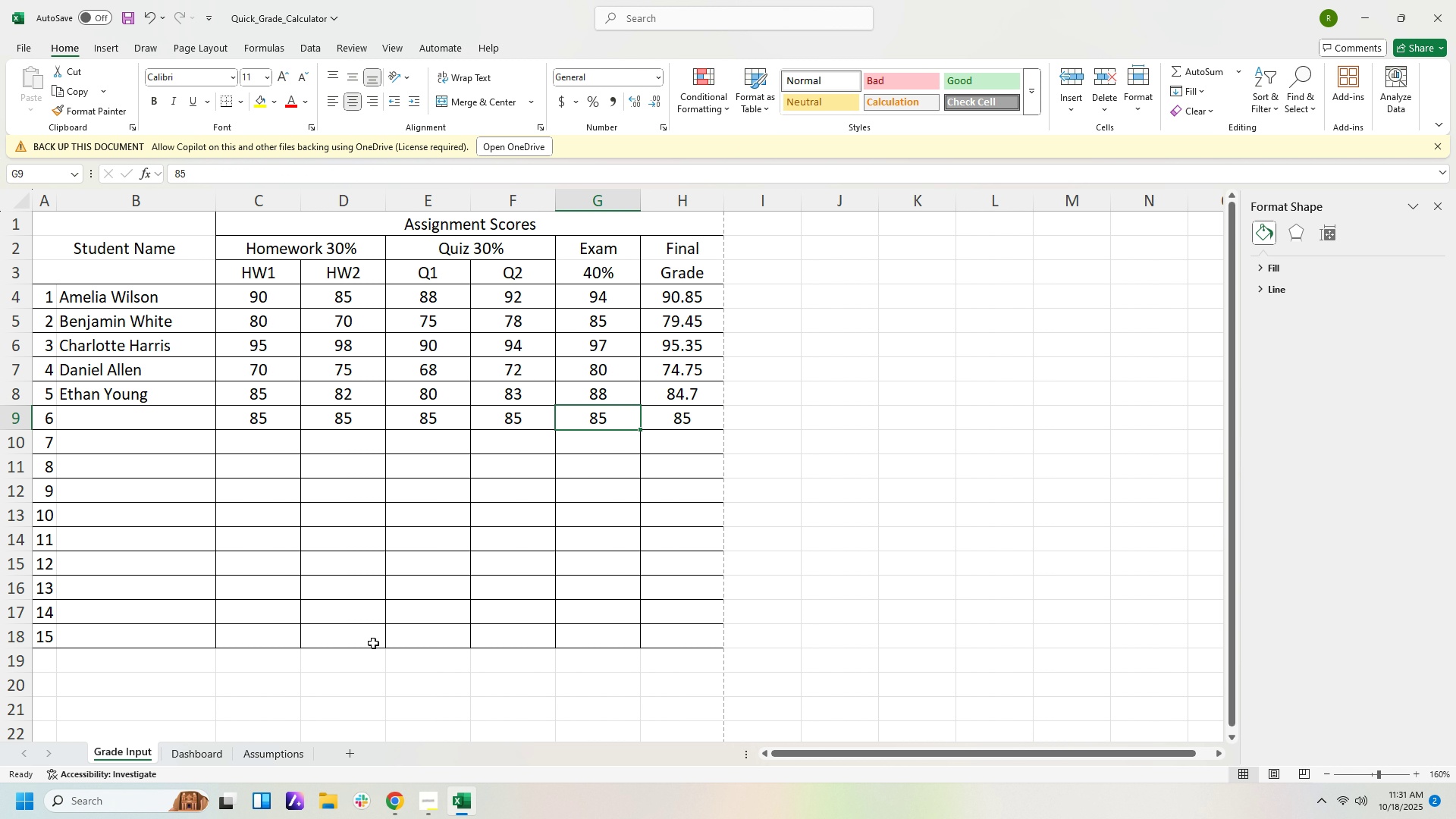 
key(ArrowLeft)
 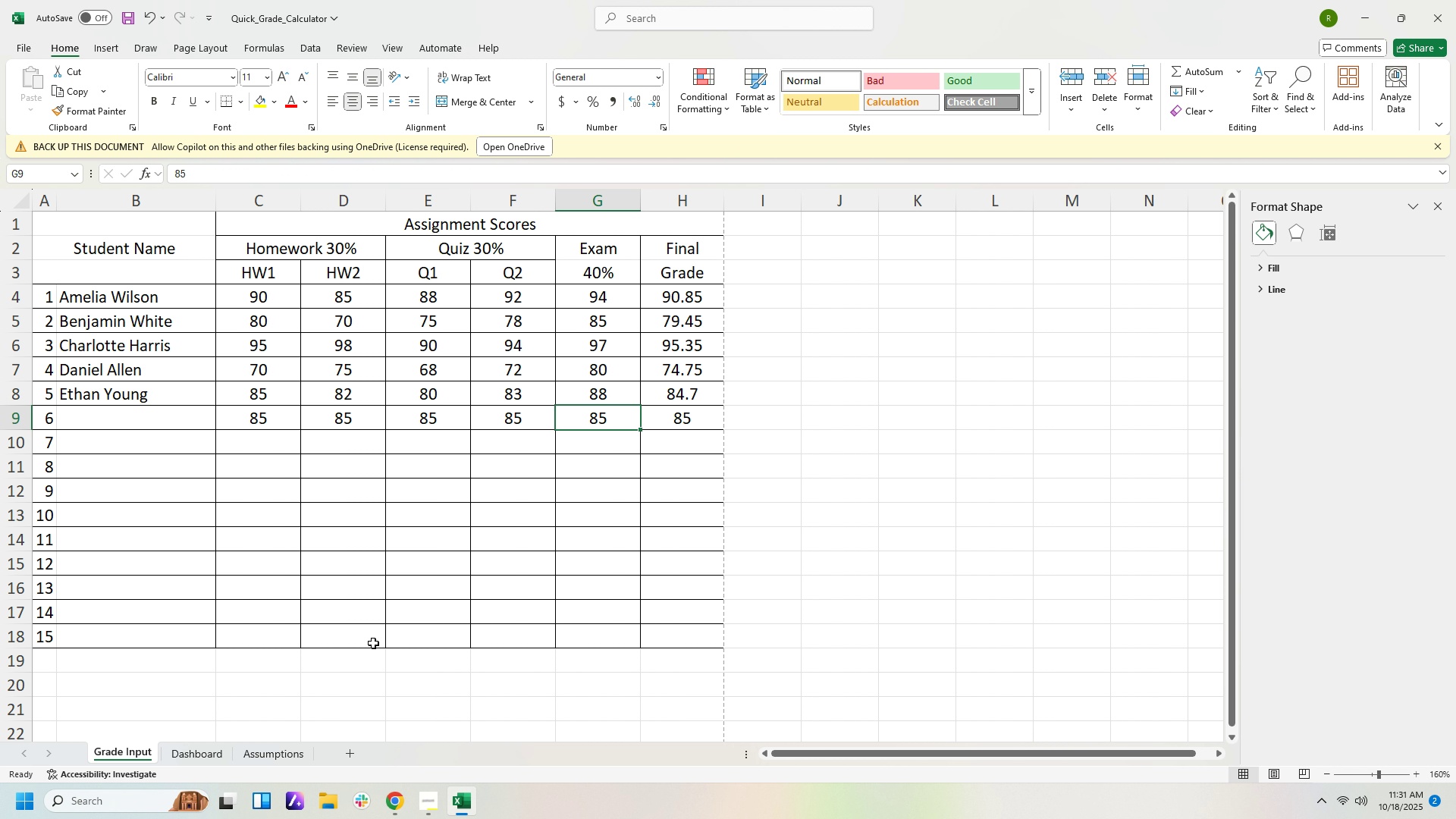 
key(ArrowLeft)
 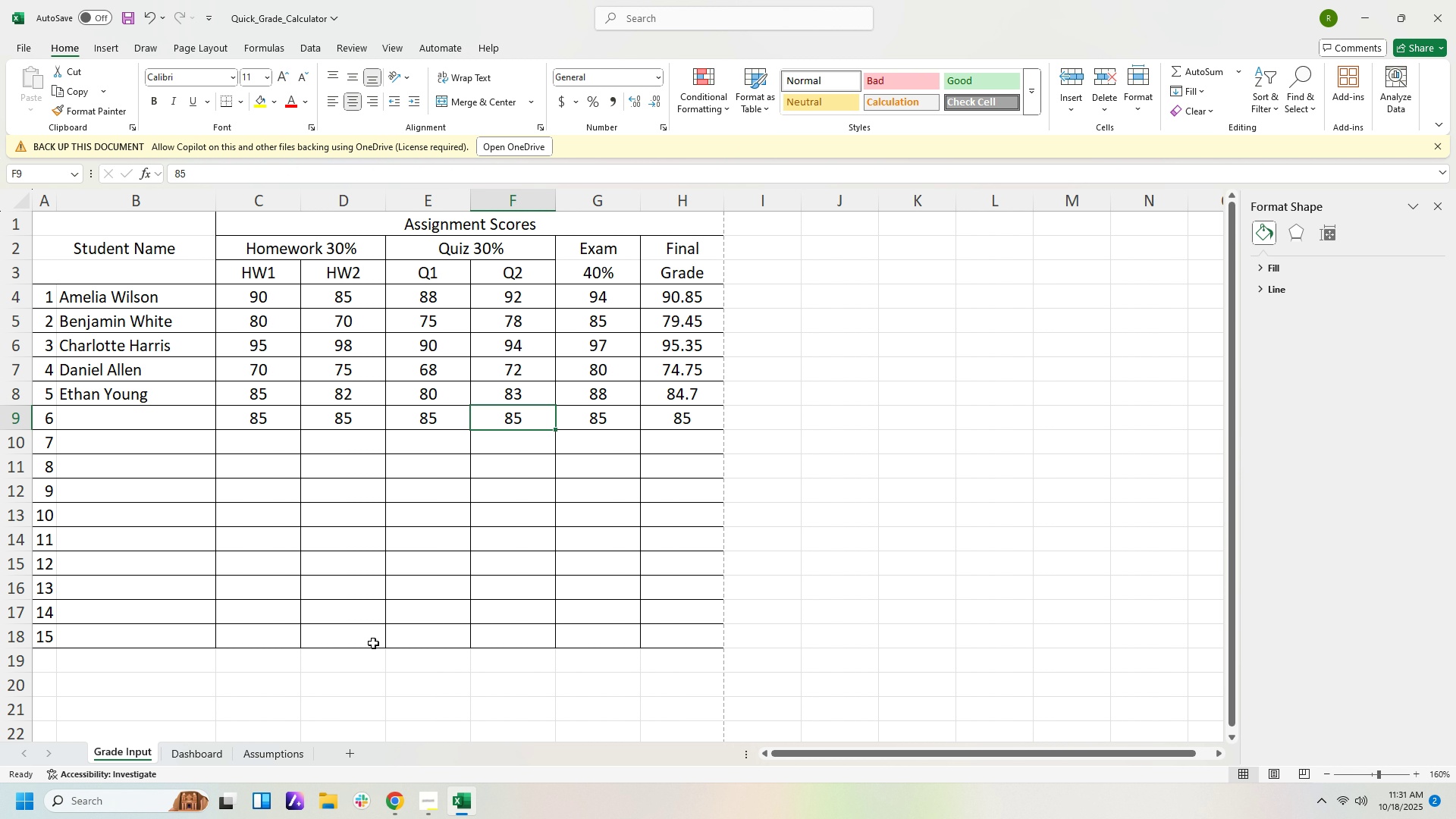 
key(ArrowLeft)
 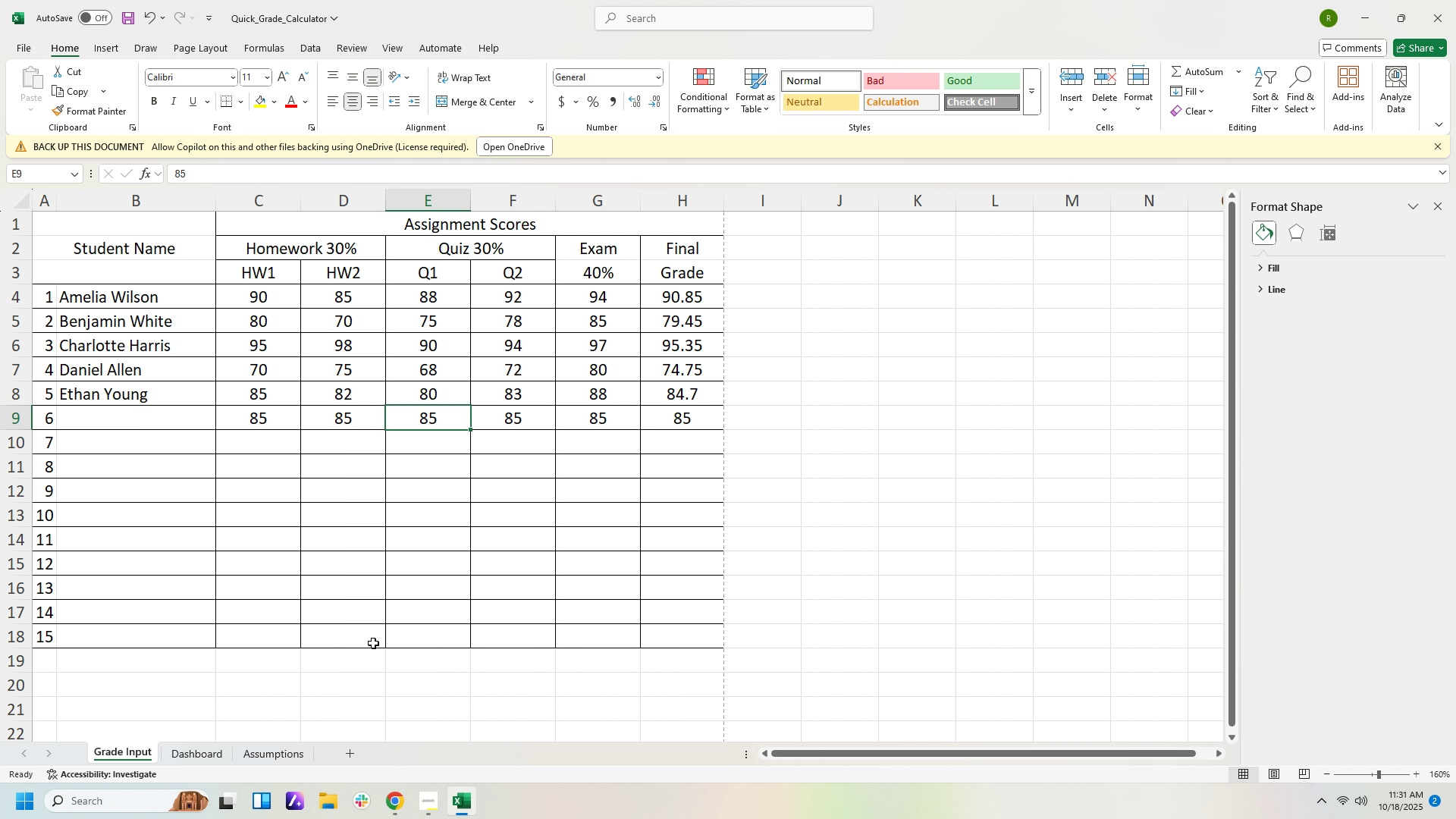 
key(ArrowLeft)
 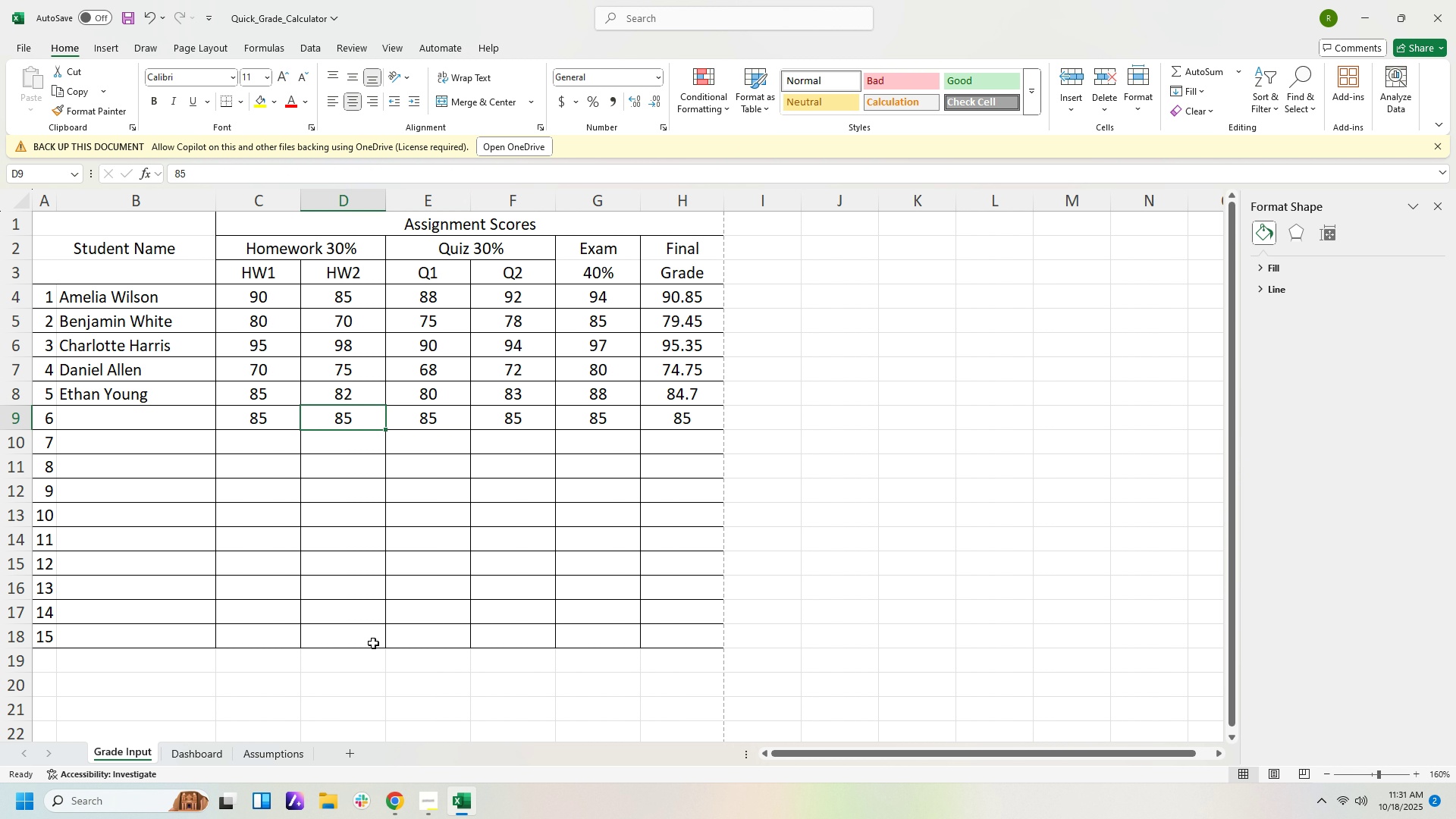 
key(ArrowLeft)
 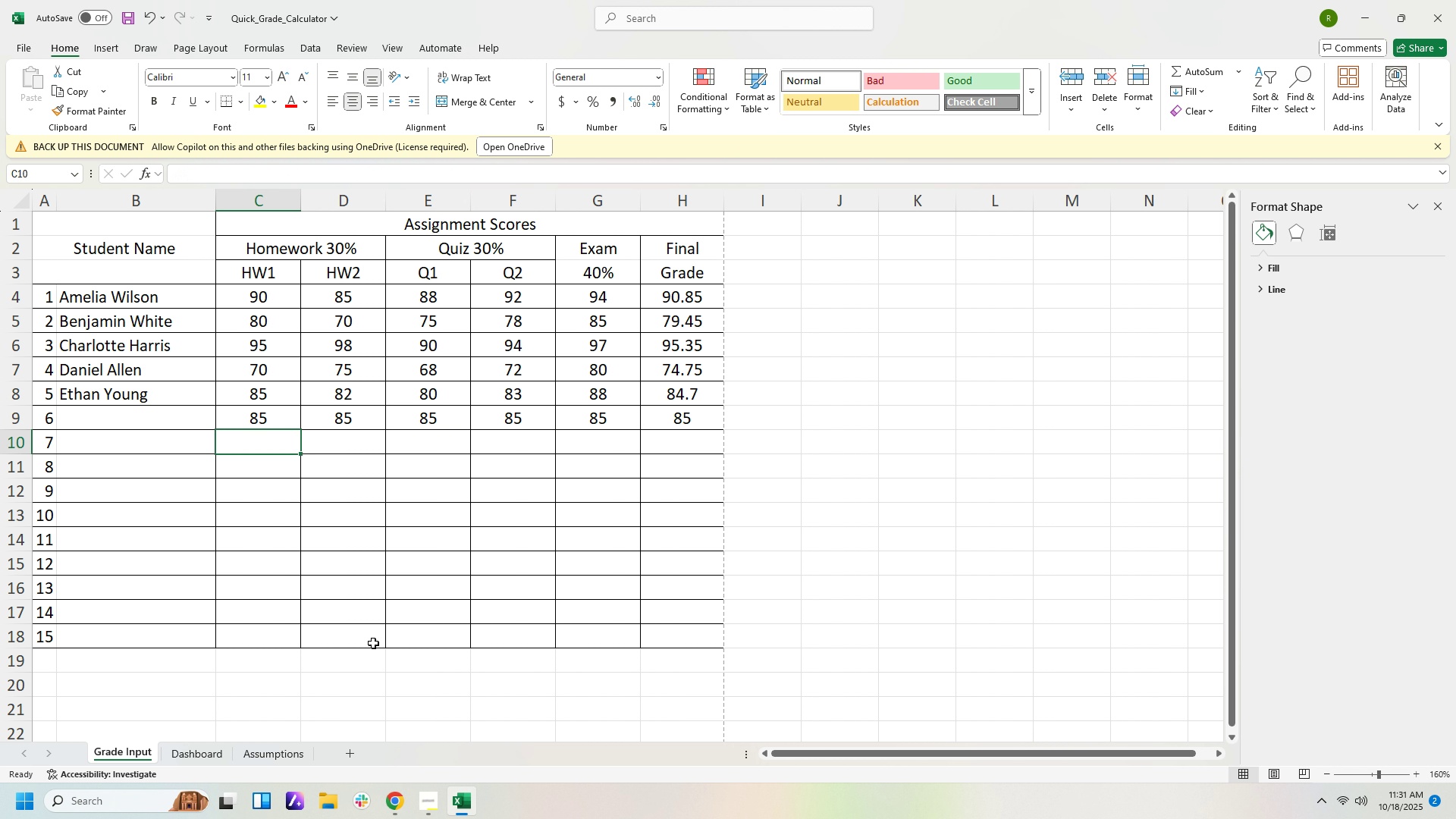 
key(ArrowDown)
 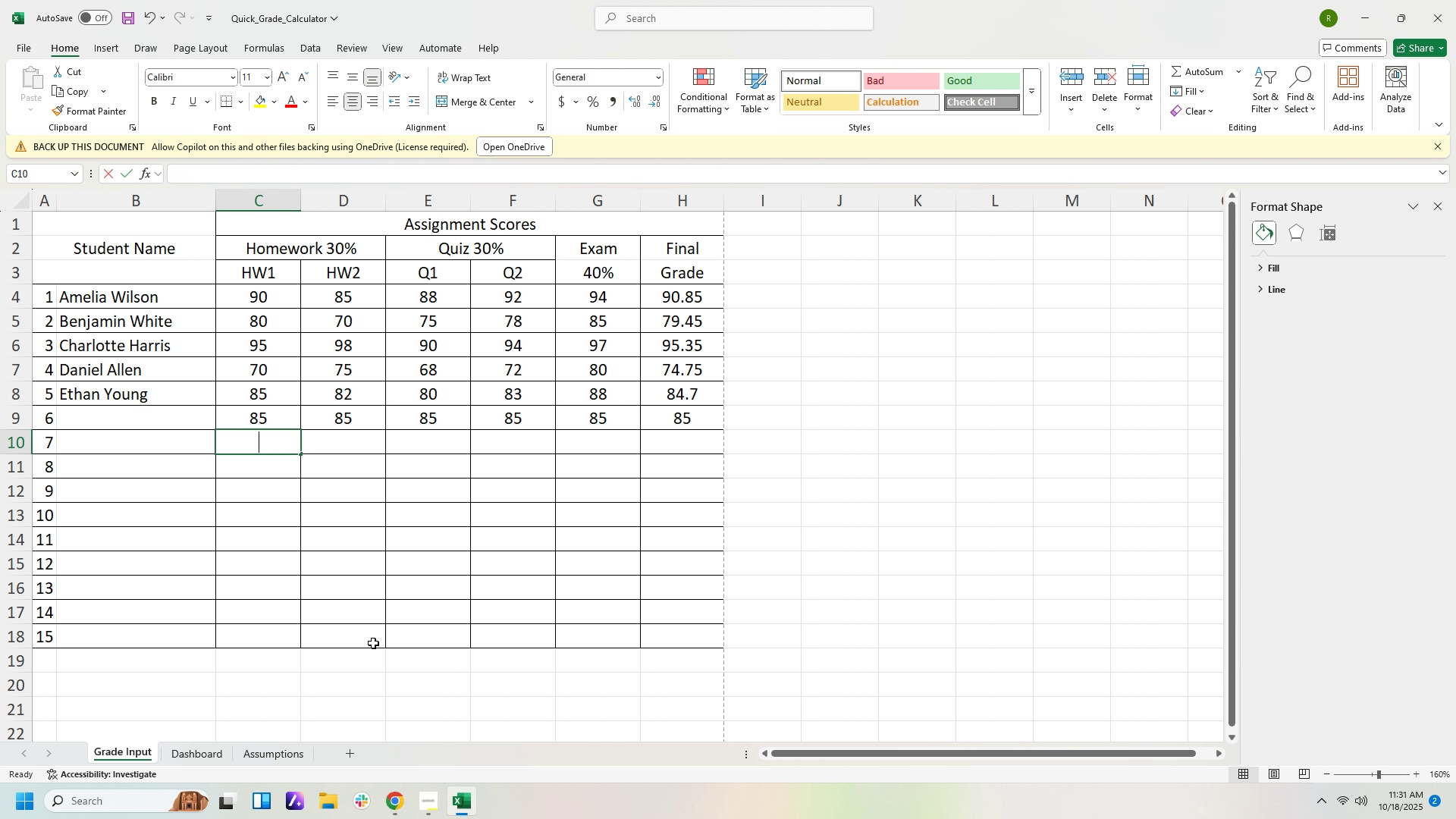 
key(Numpad8)
 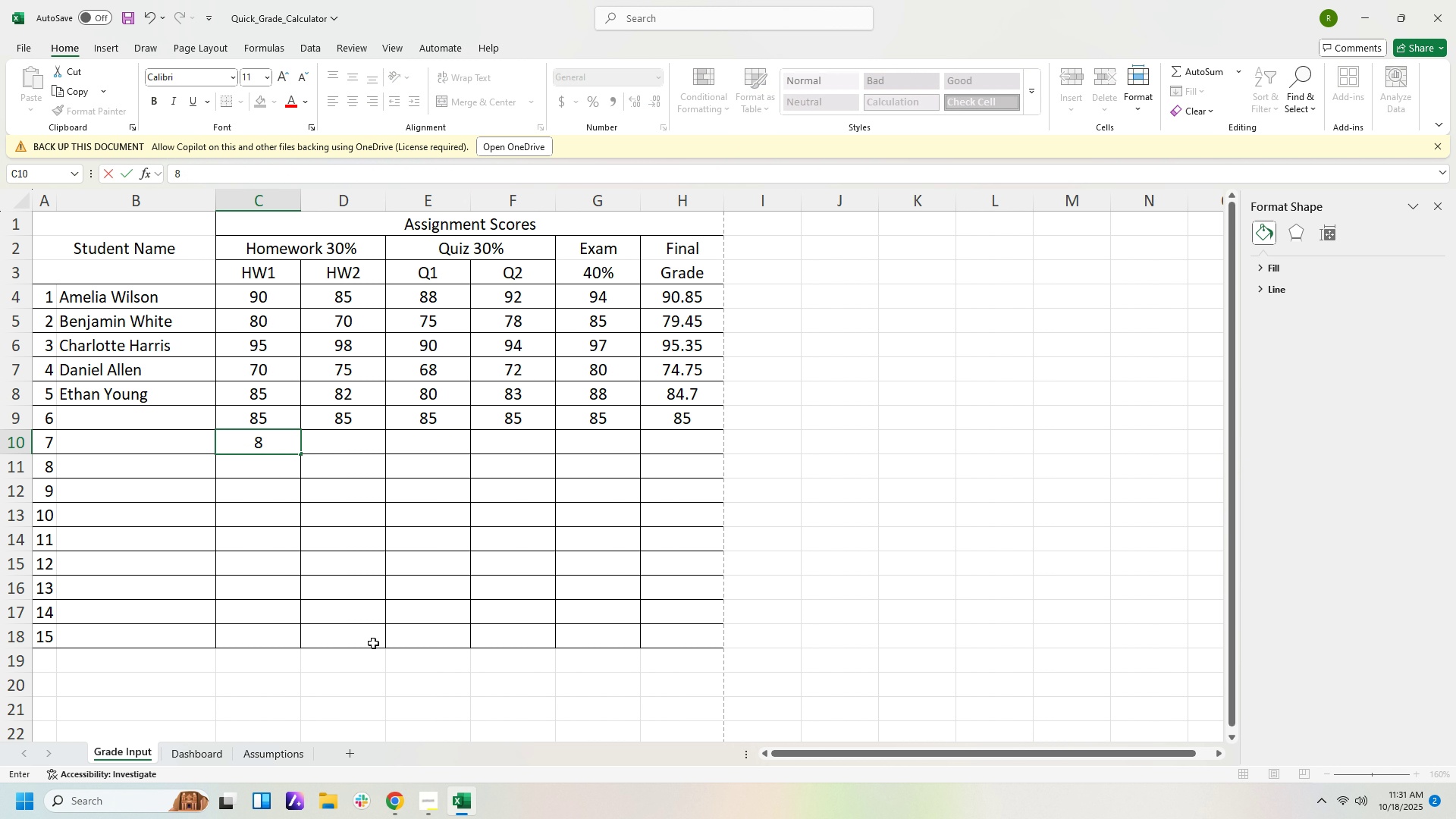 
key(Numpad5)
 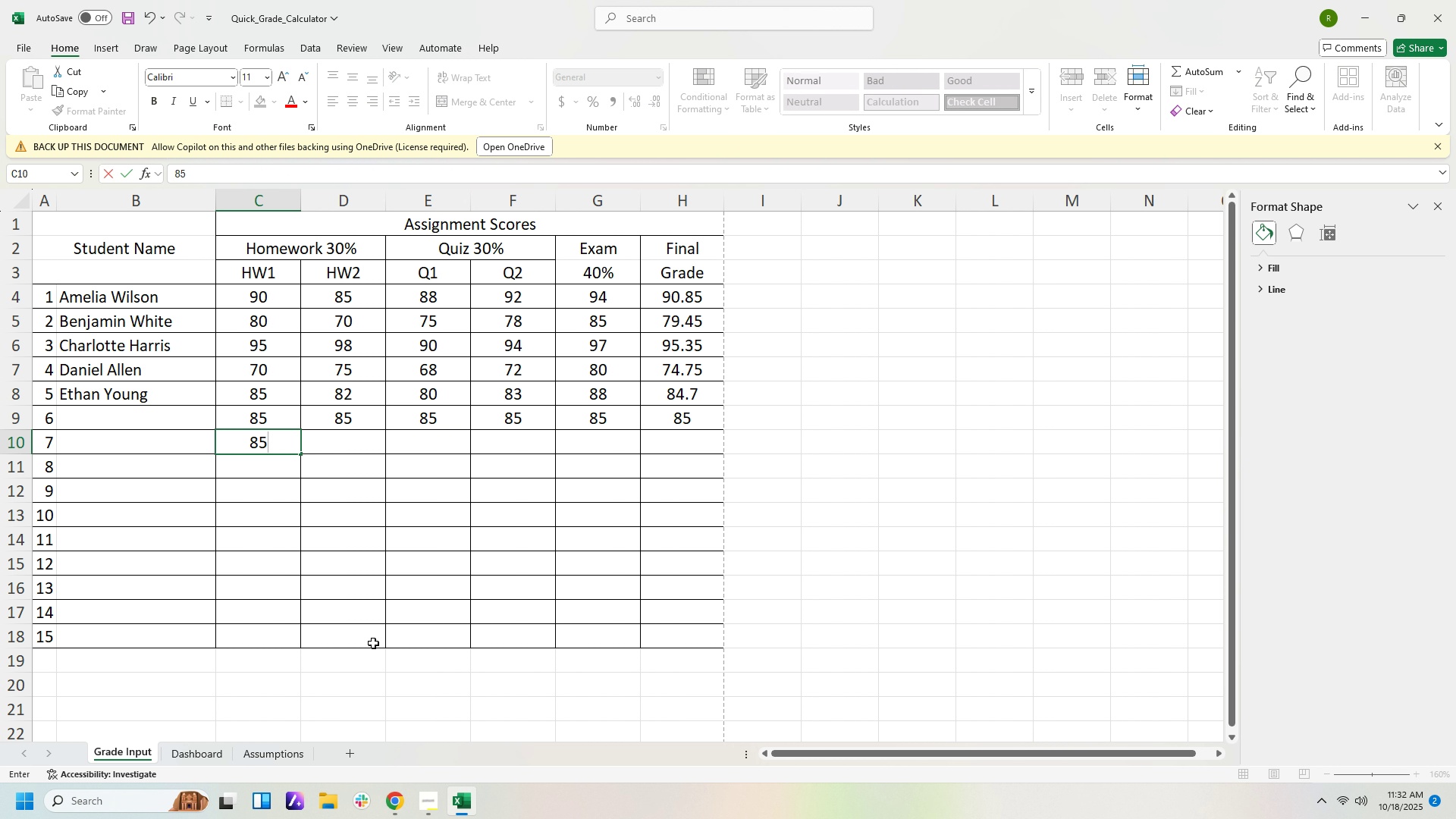 
key(ArrowRight)
 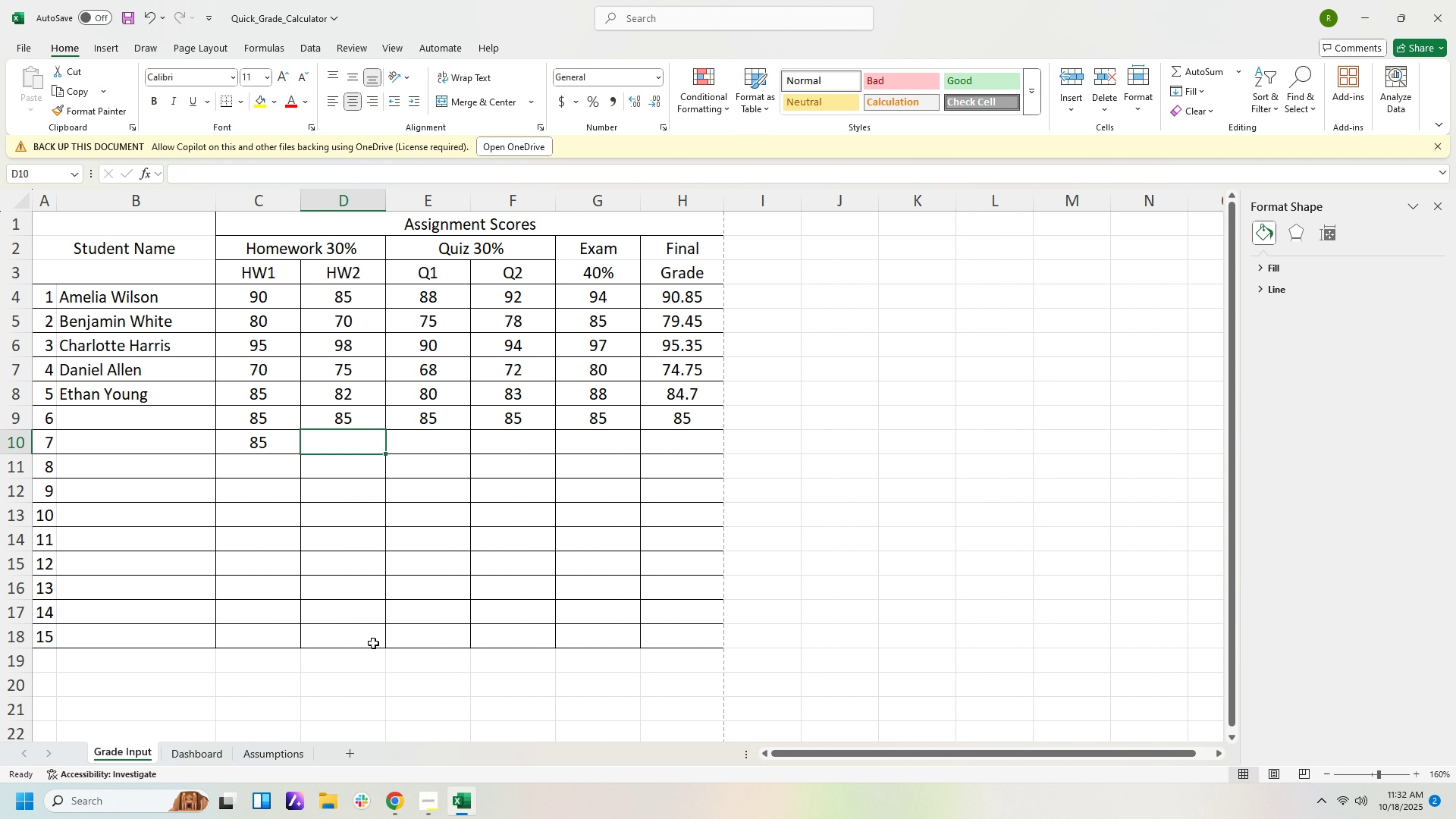 
key(Numpad8)
 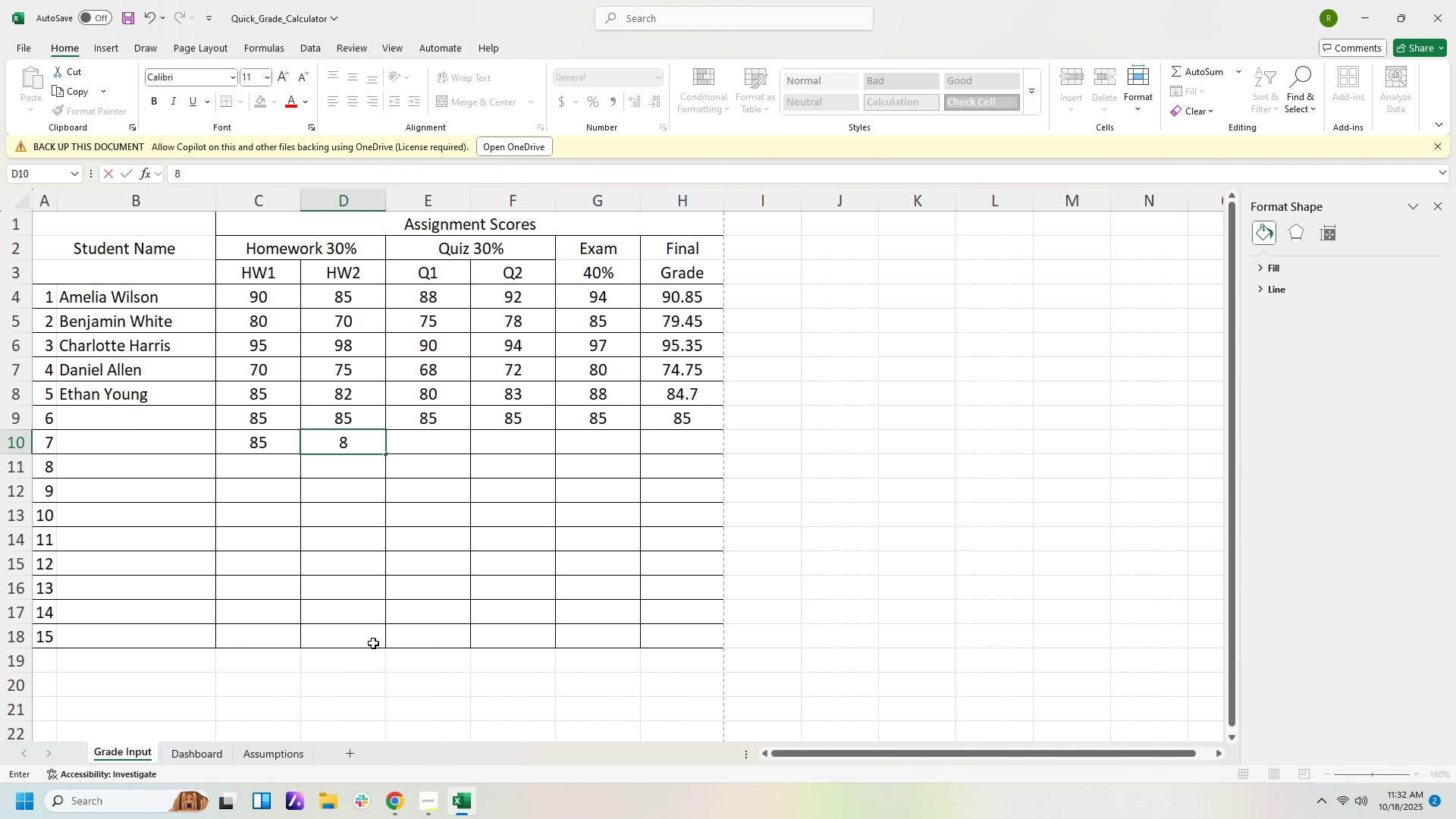 
key(Numpad5)
 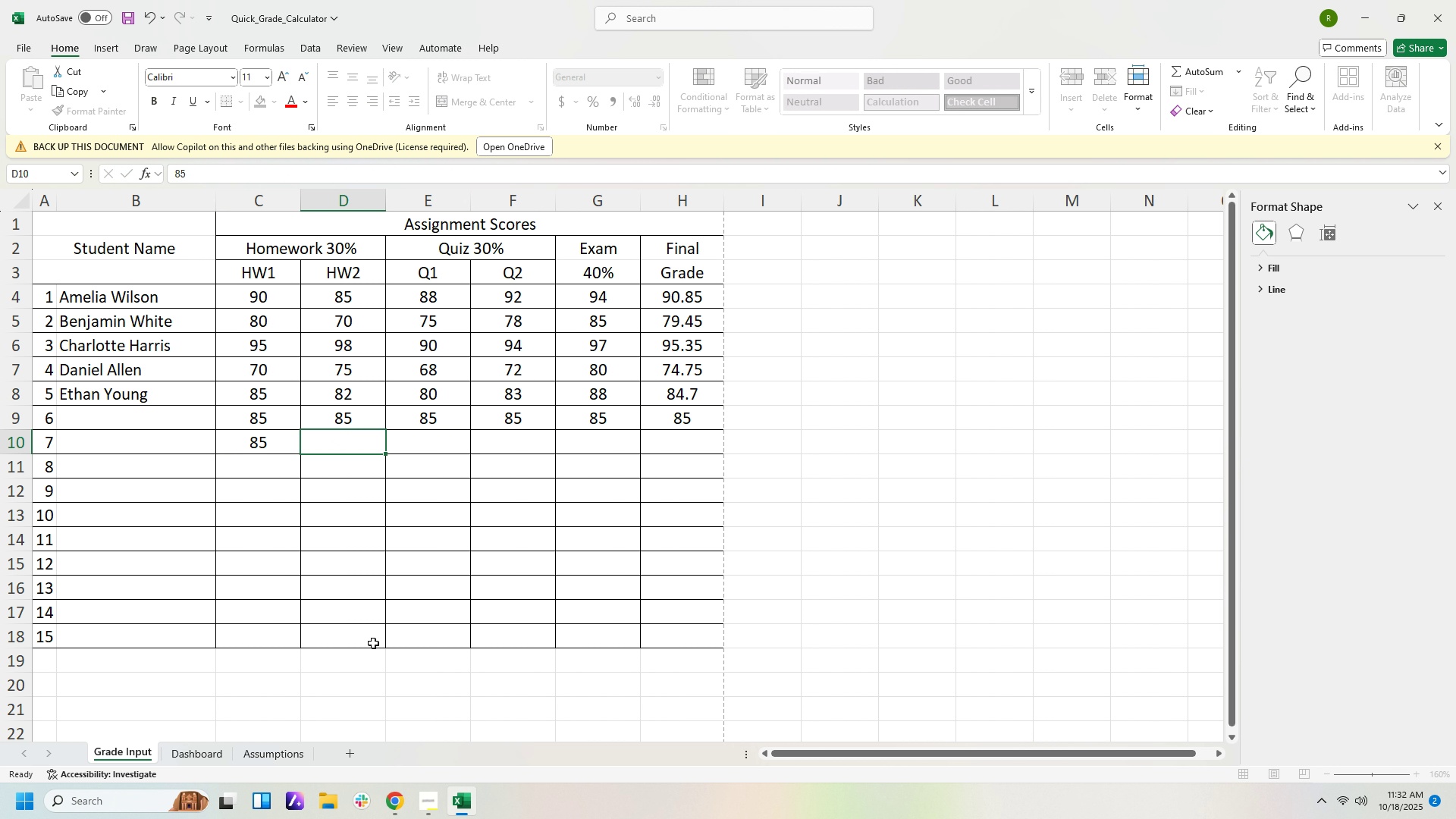 
key(ArrowDown)
 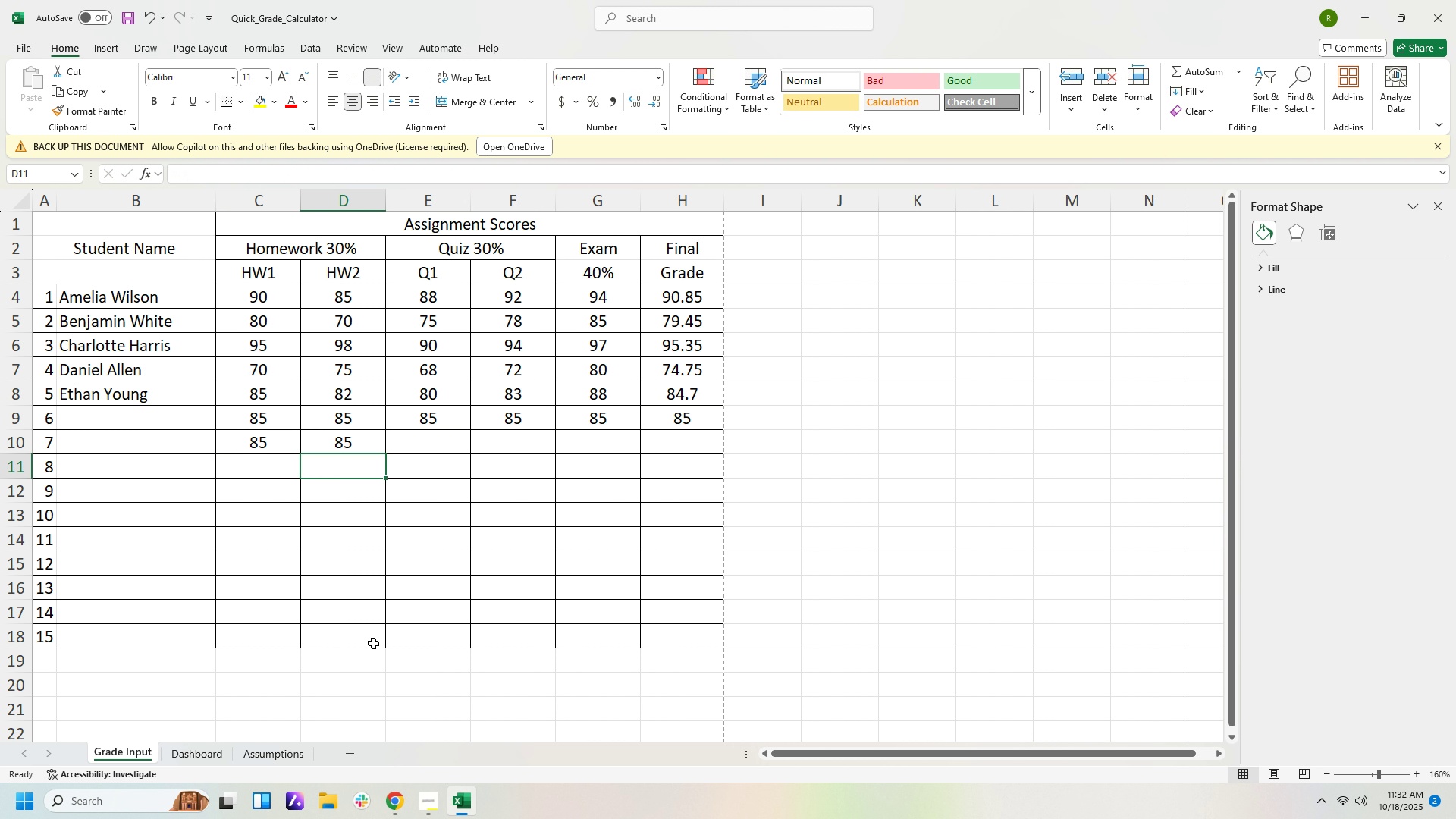 
key(Numpad8)
 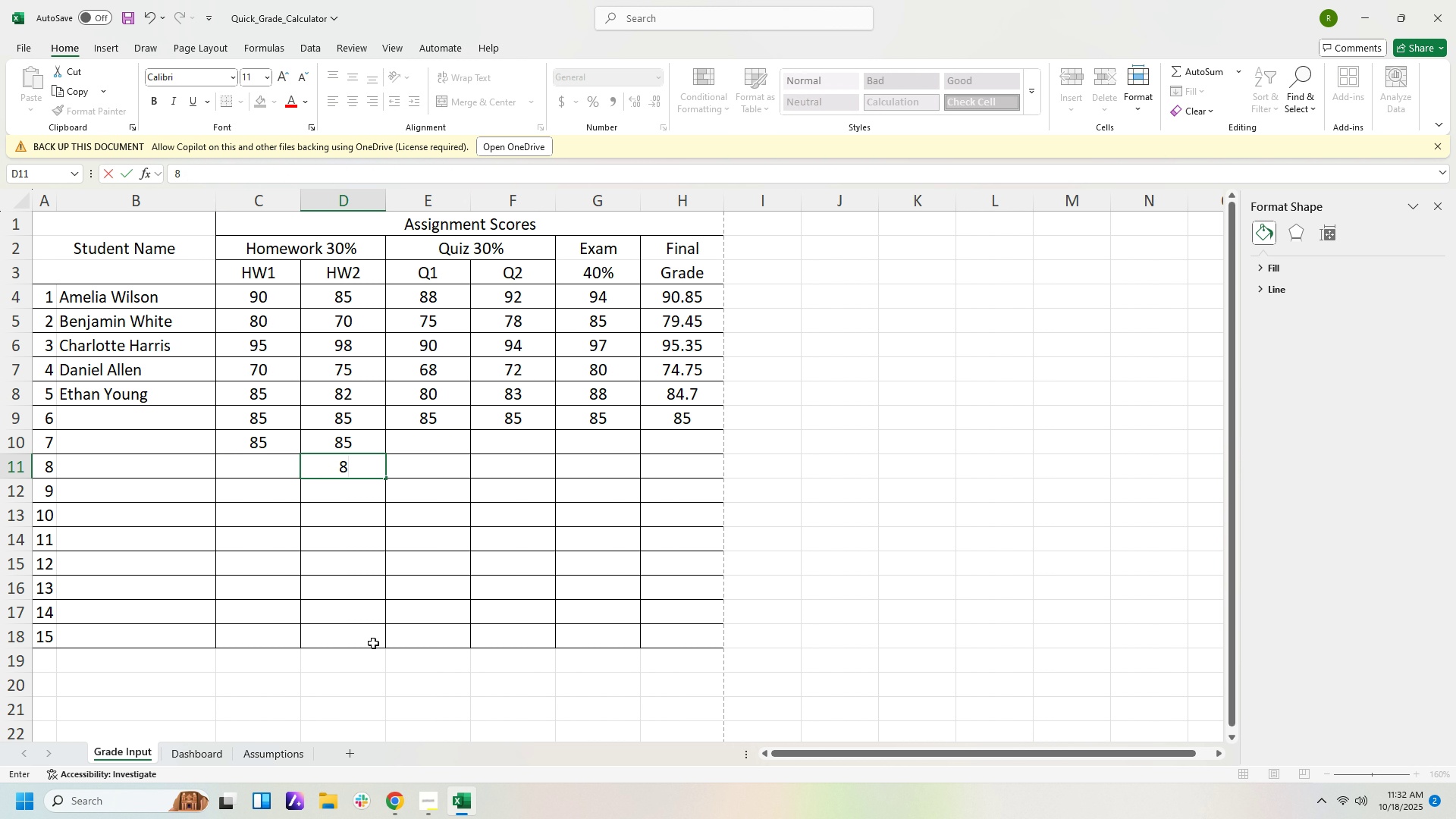 
key(Backspace)
 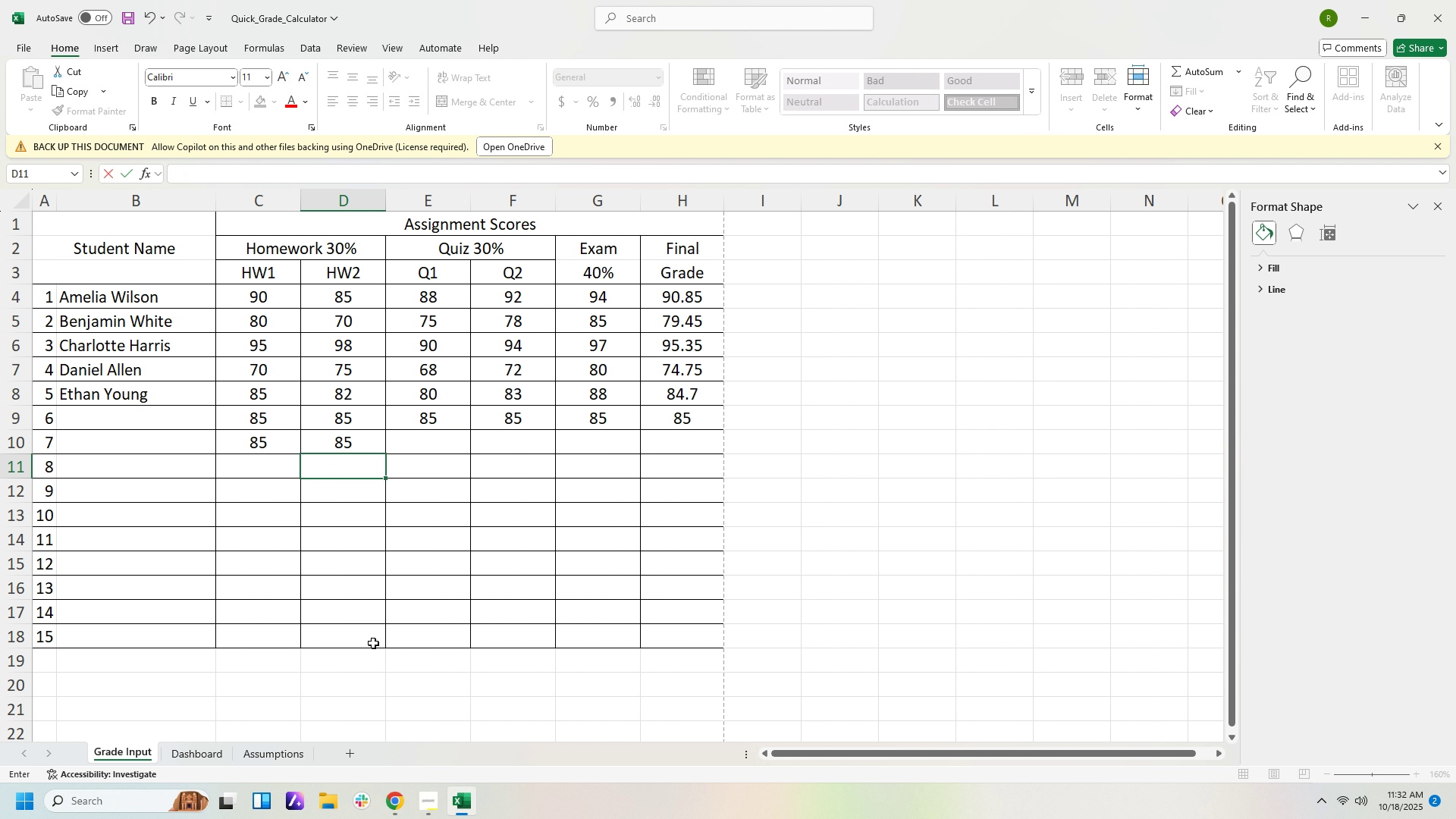 
key(ArrowRight)
 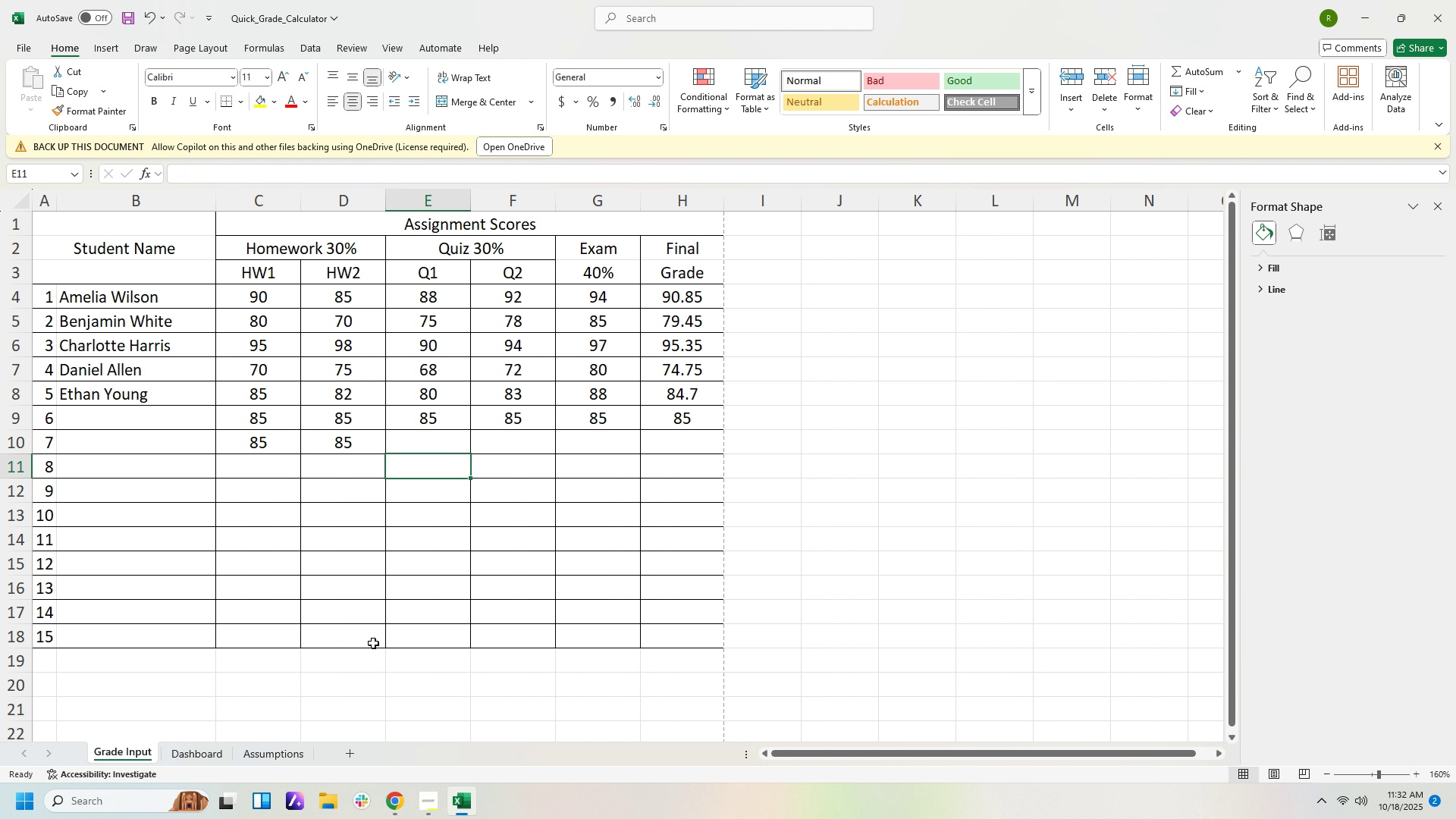 
key(ArrowUp)
 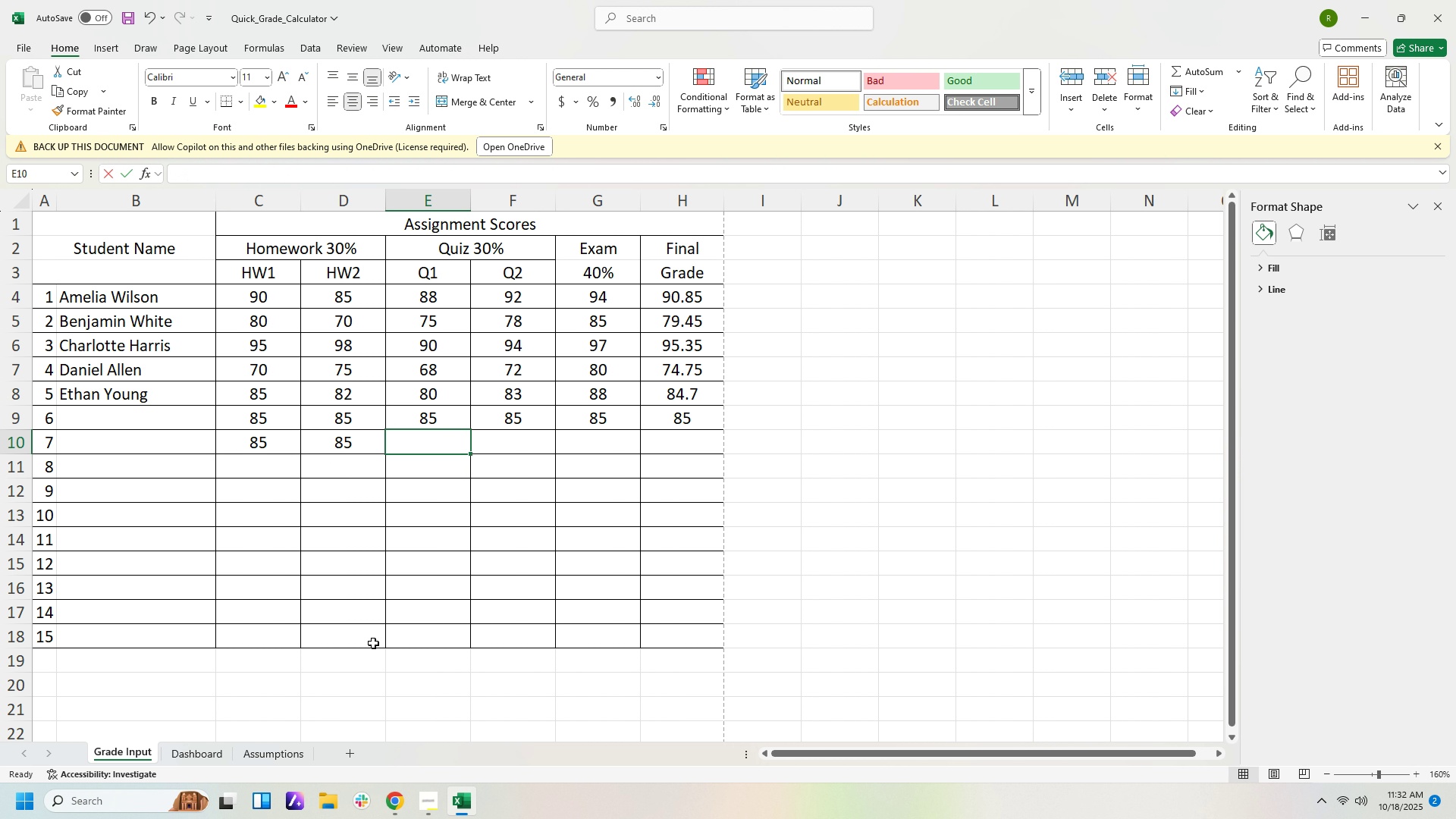 
key(Numpad8)
 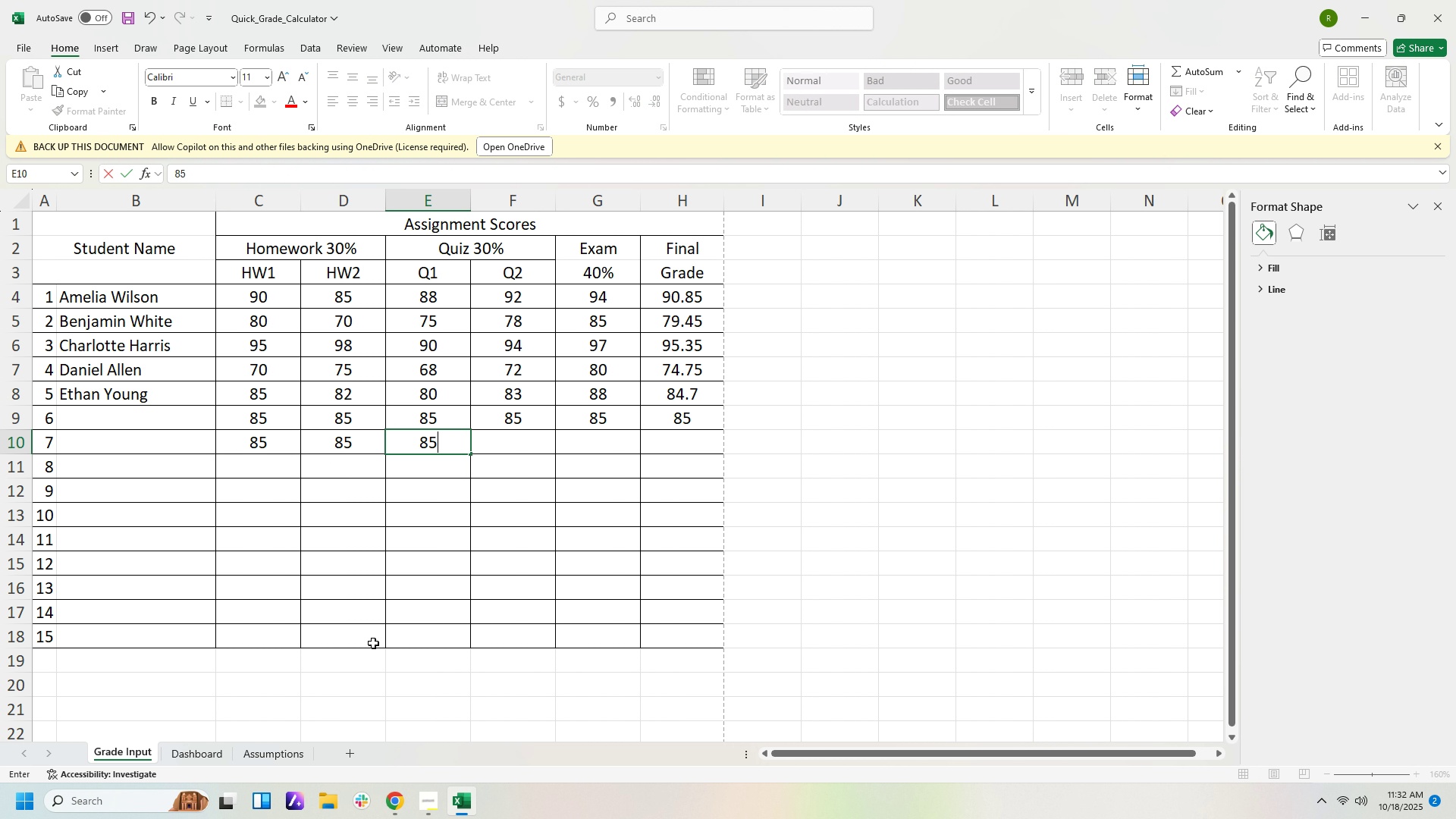 
key(Numpad5)
 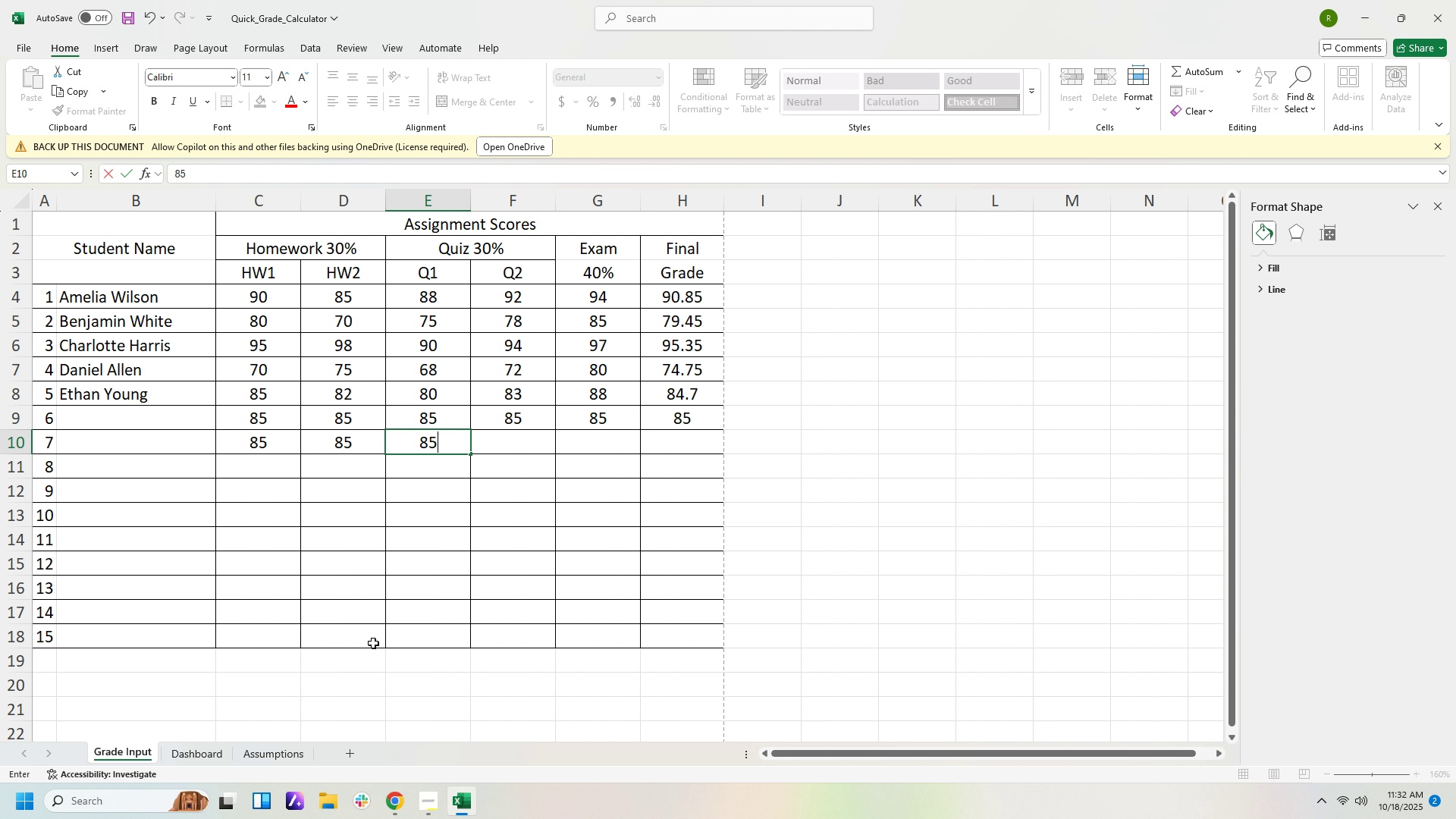 
key(ArrowRight)
 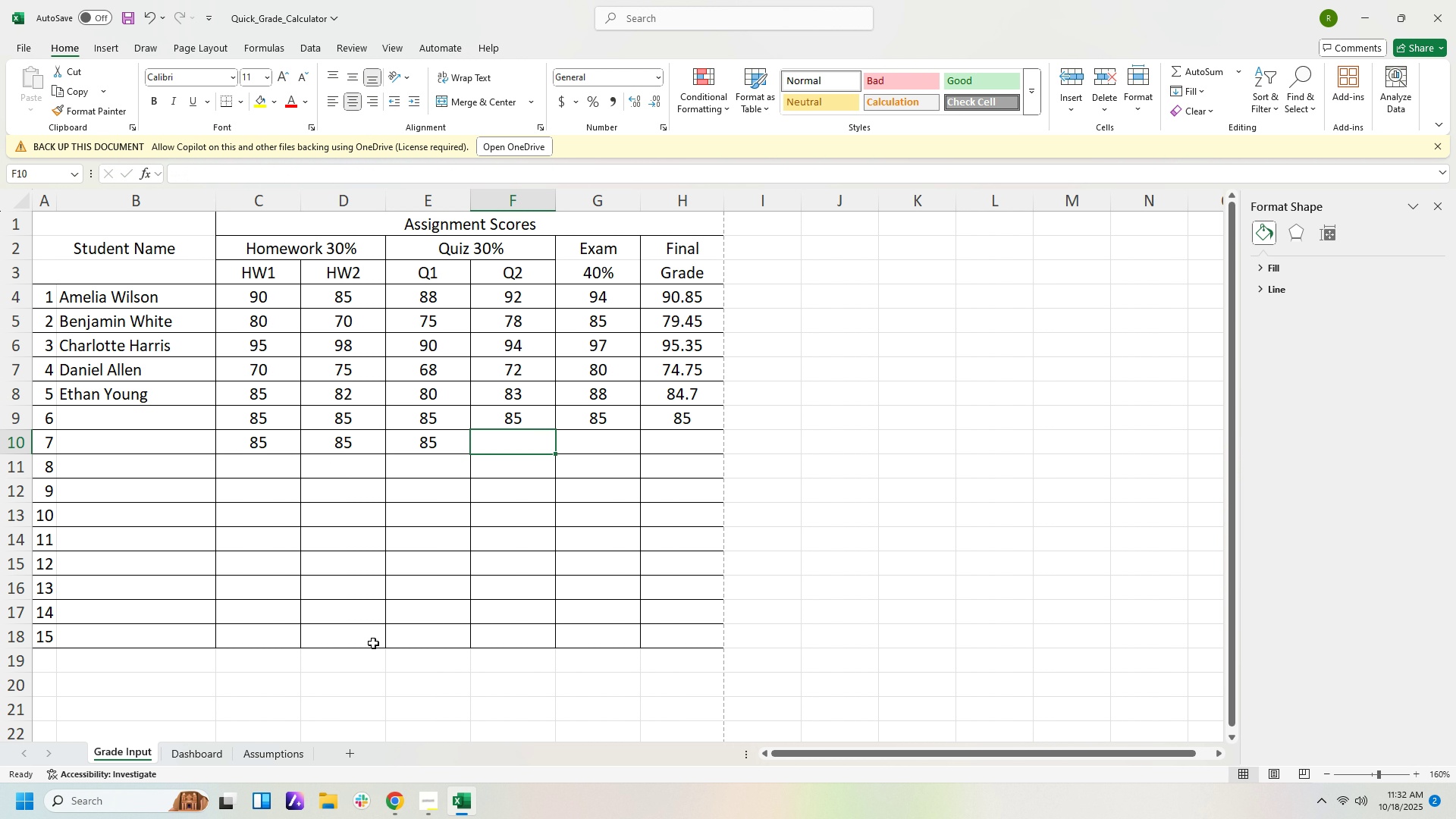 
key(Numpad8)
 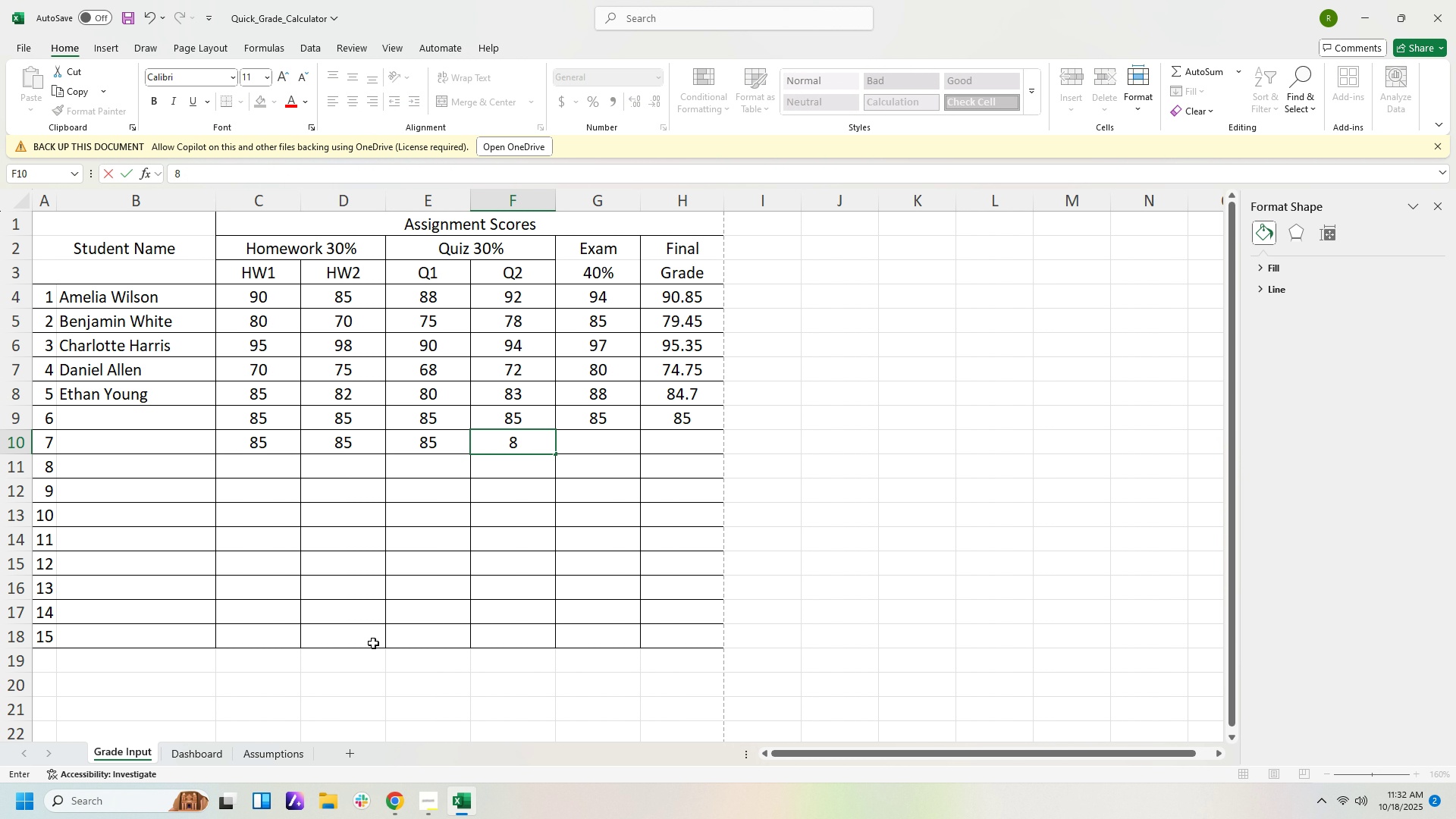 
key(Numpad5)
 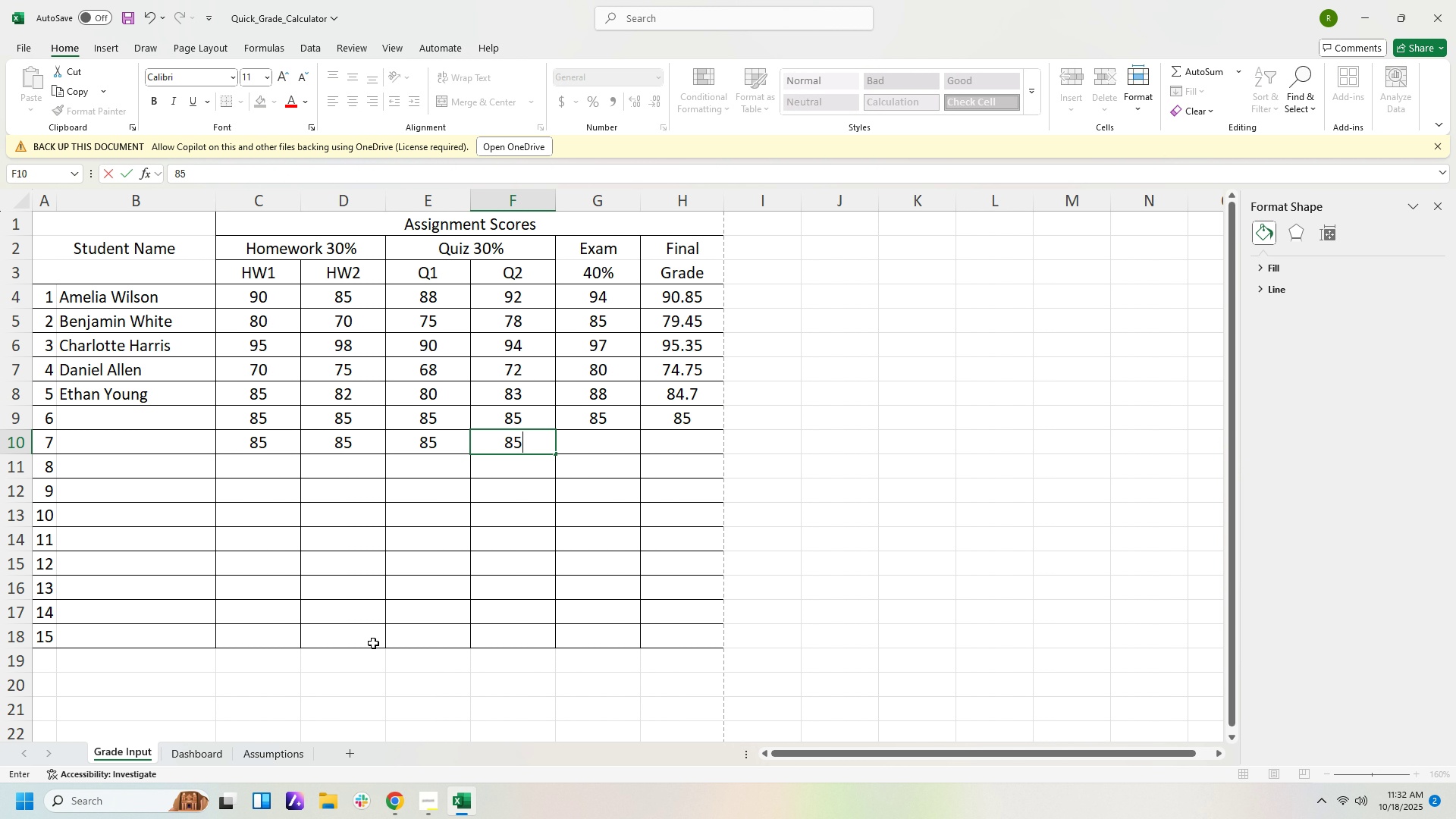 
key(ArrowRight)
 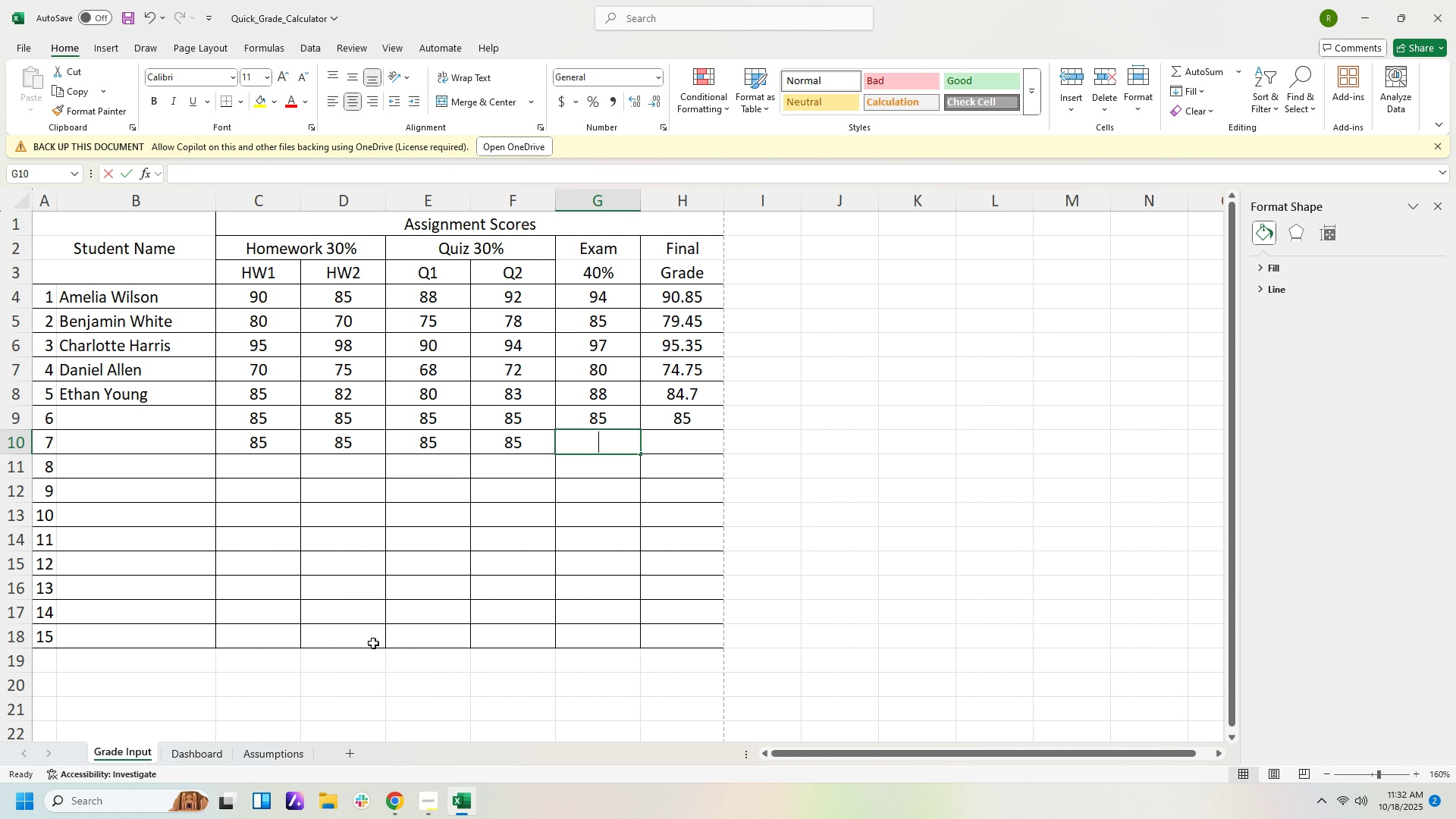 
key(Numpad8)
 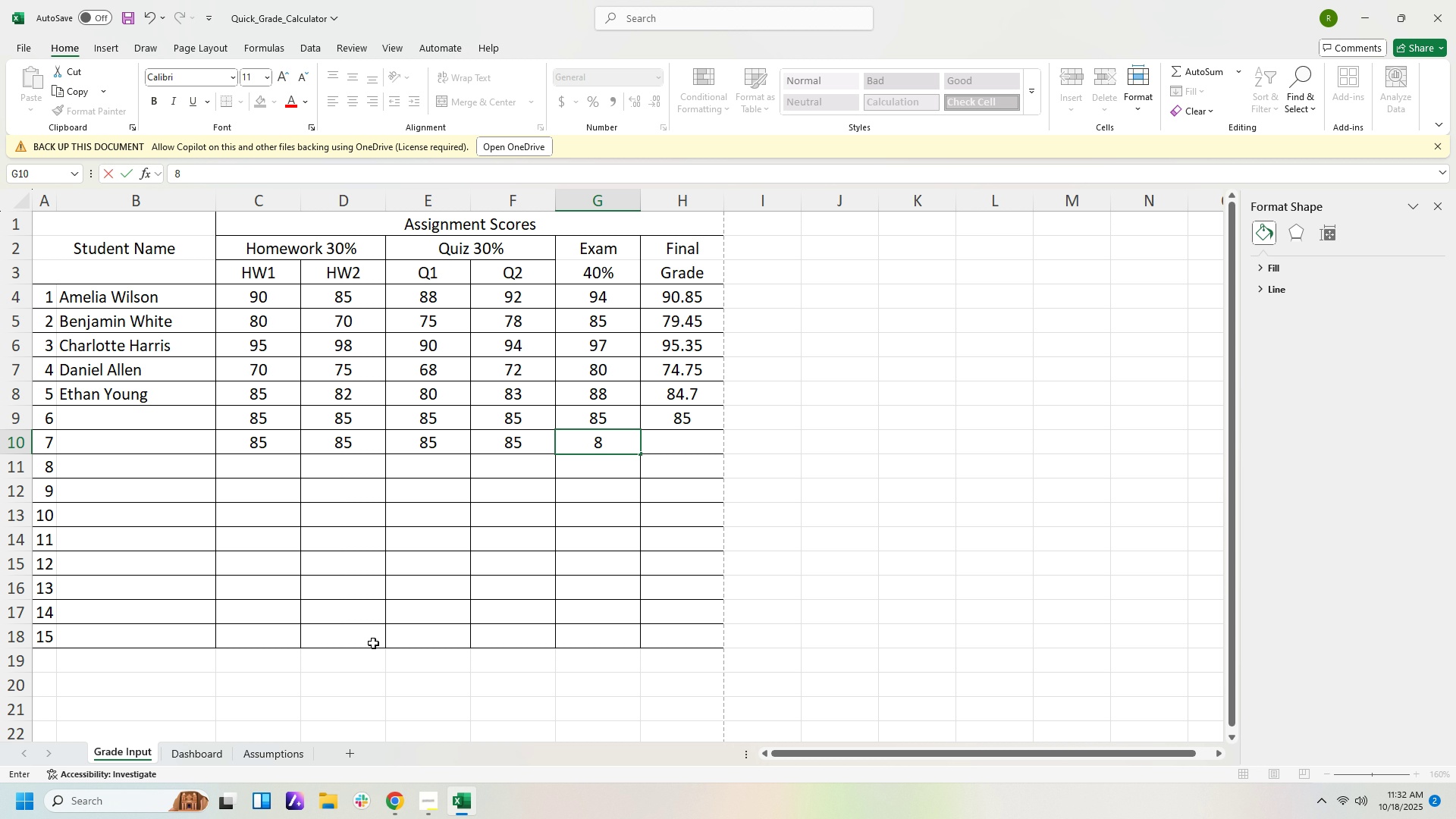 
key(Numpad5)
 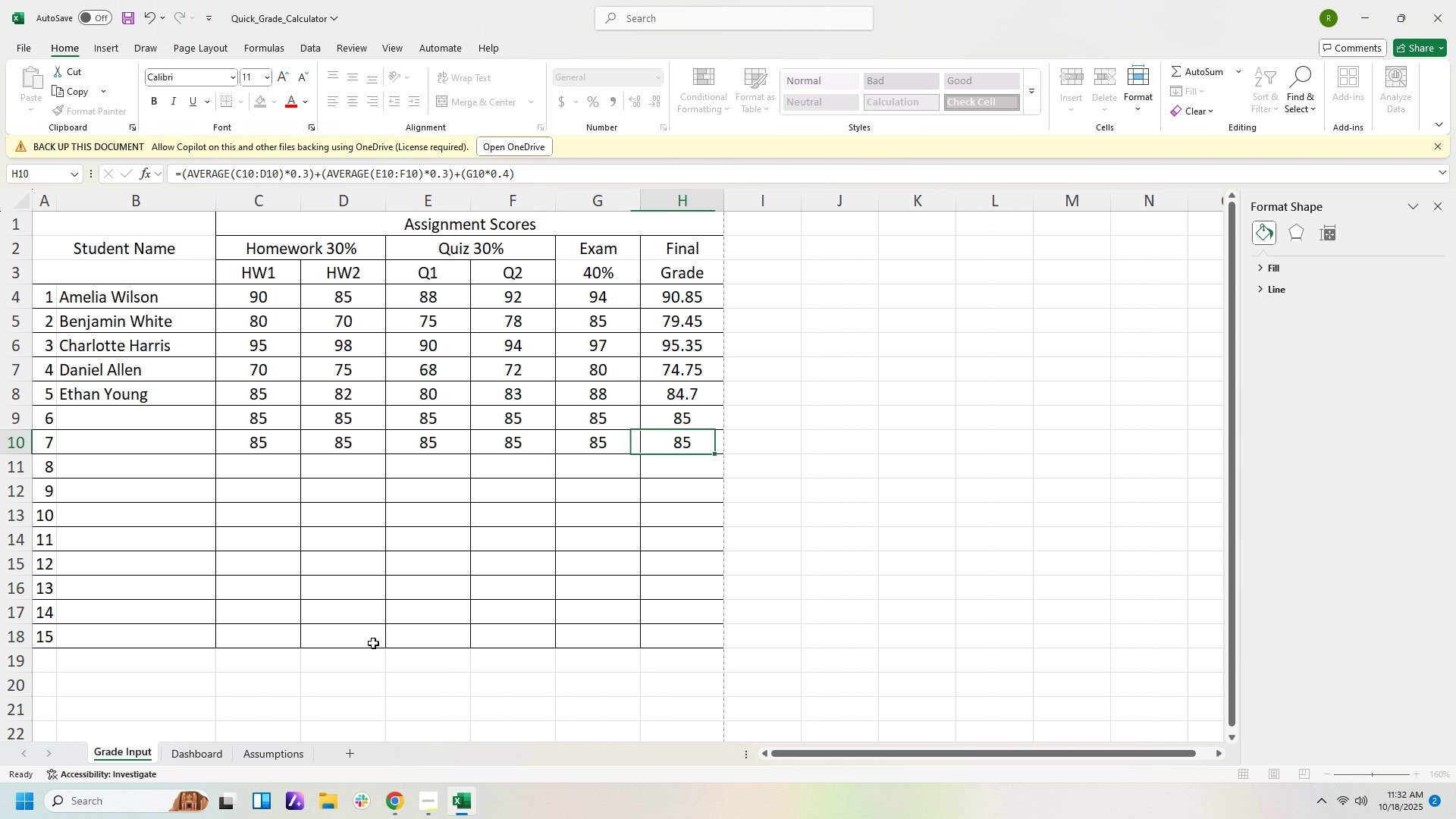 
key(ArrowRight)
 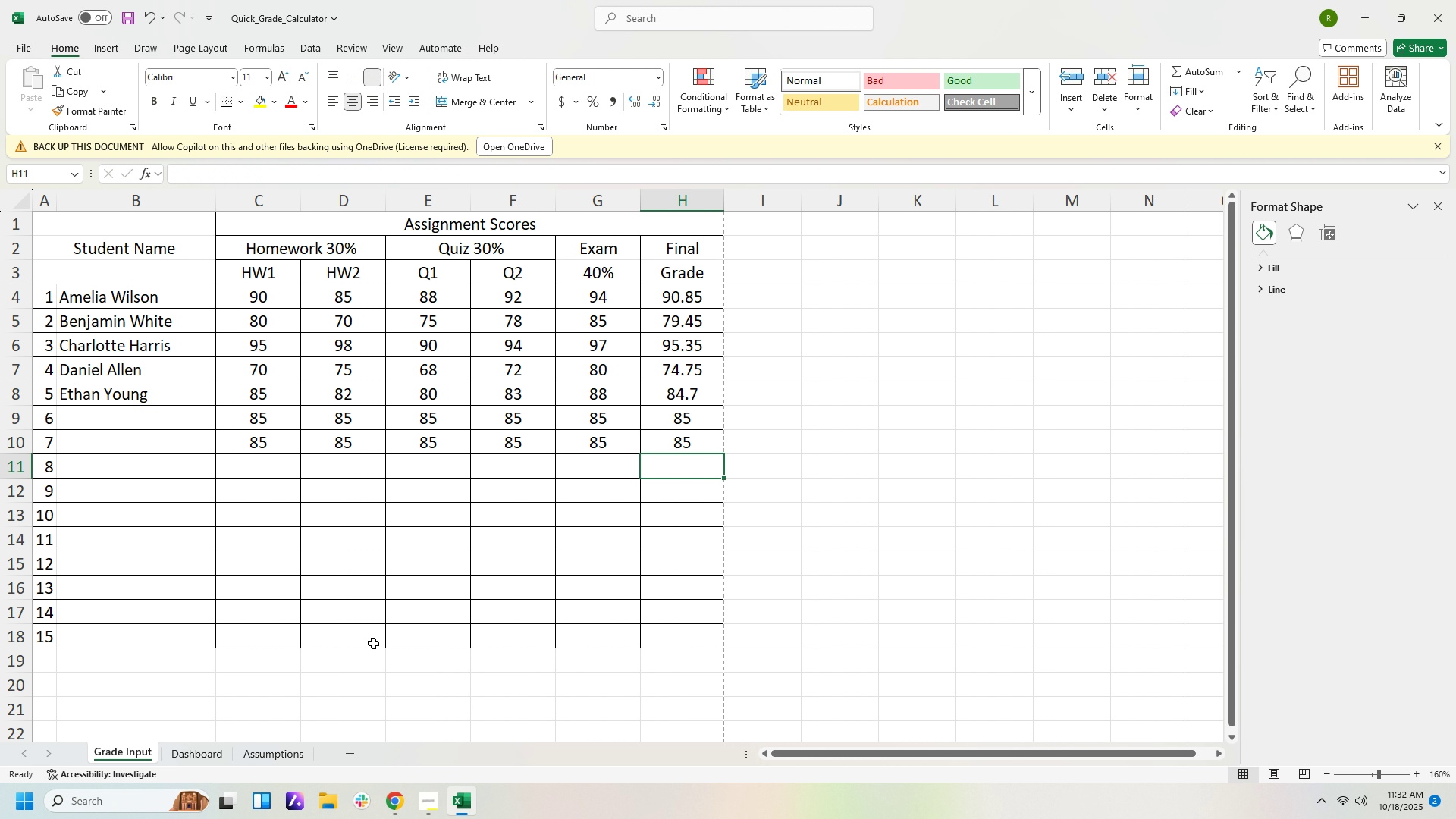 
key(ArrowDown)
 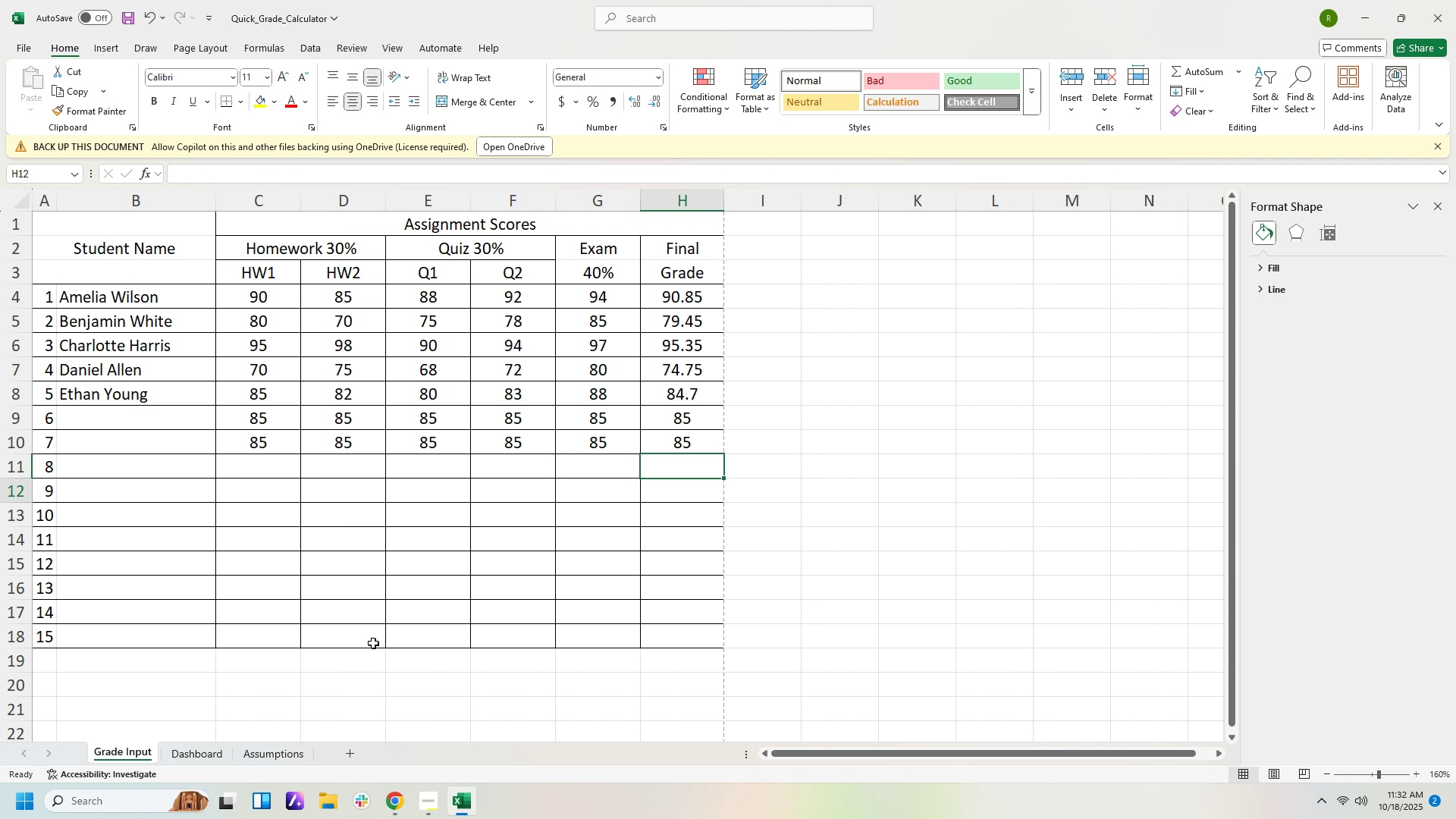 
key(ArrowDown)
 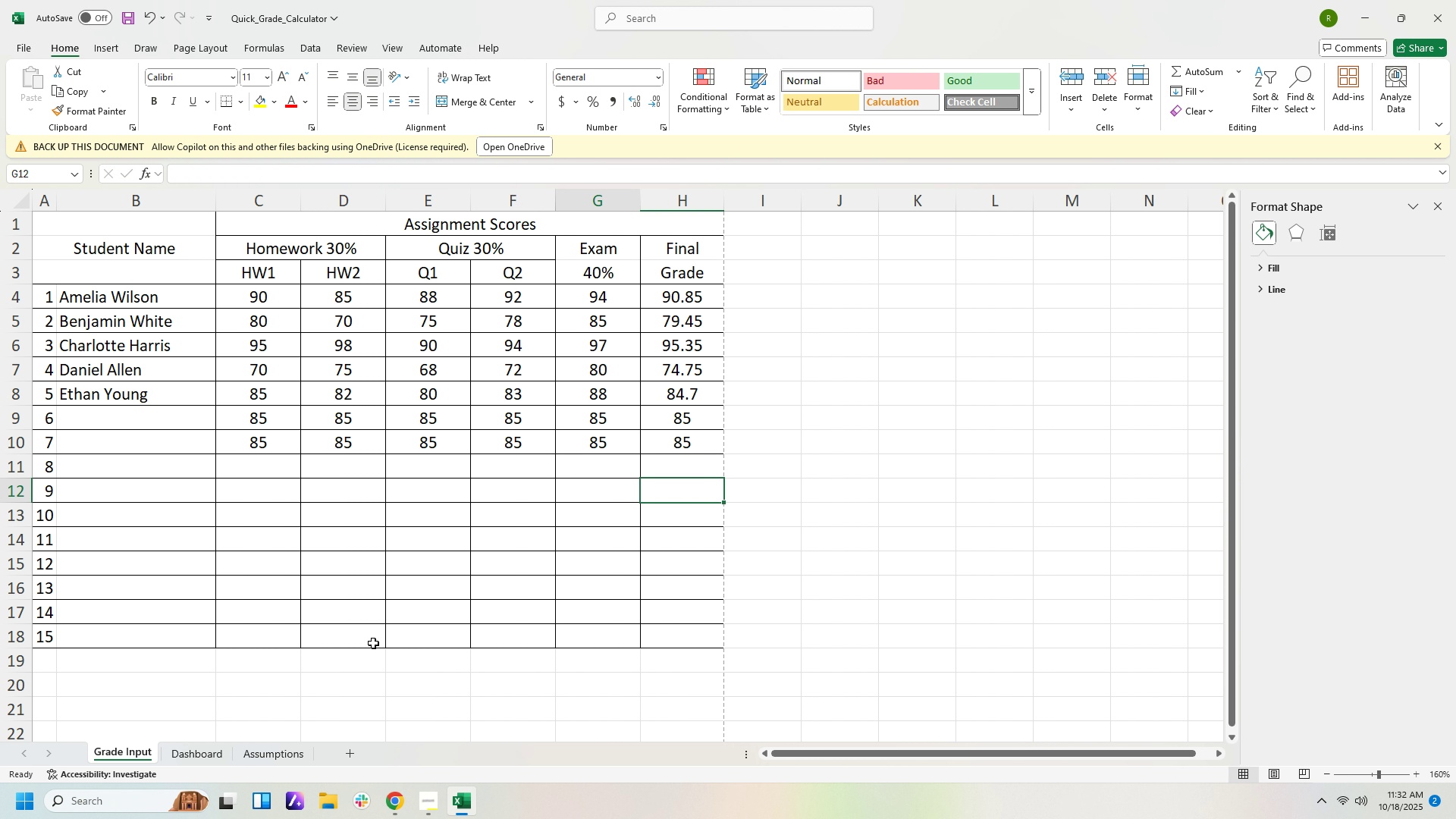 
key(ArrowLeft)
 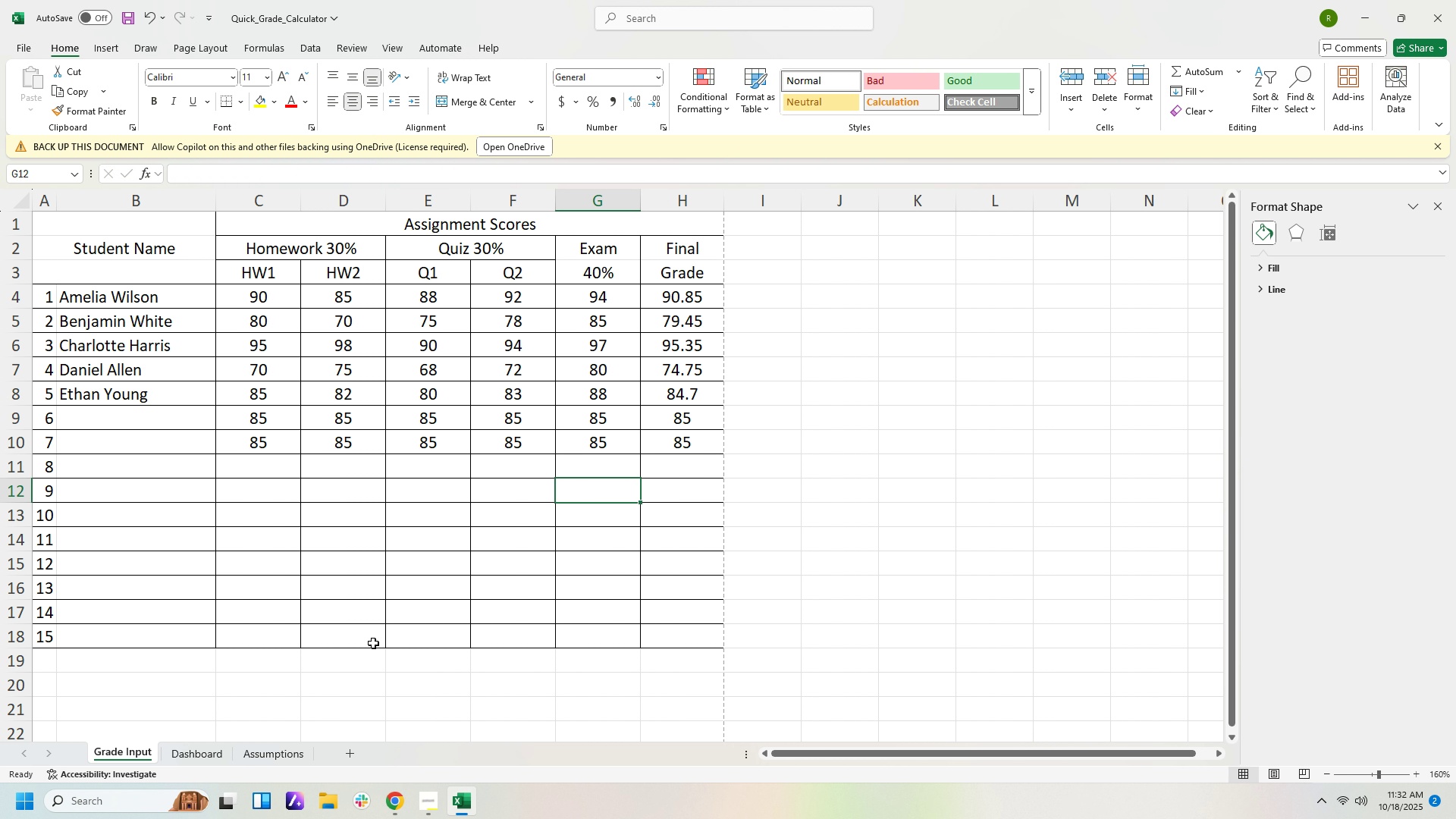 
key(ArrowUp)
 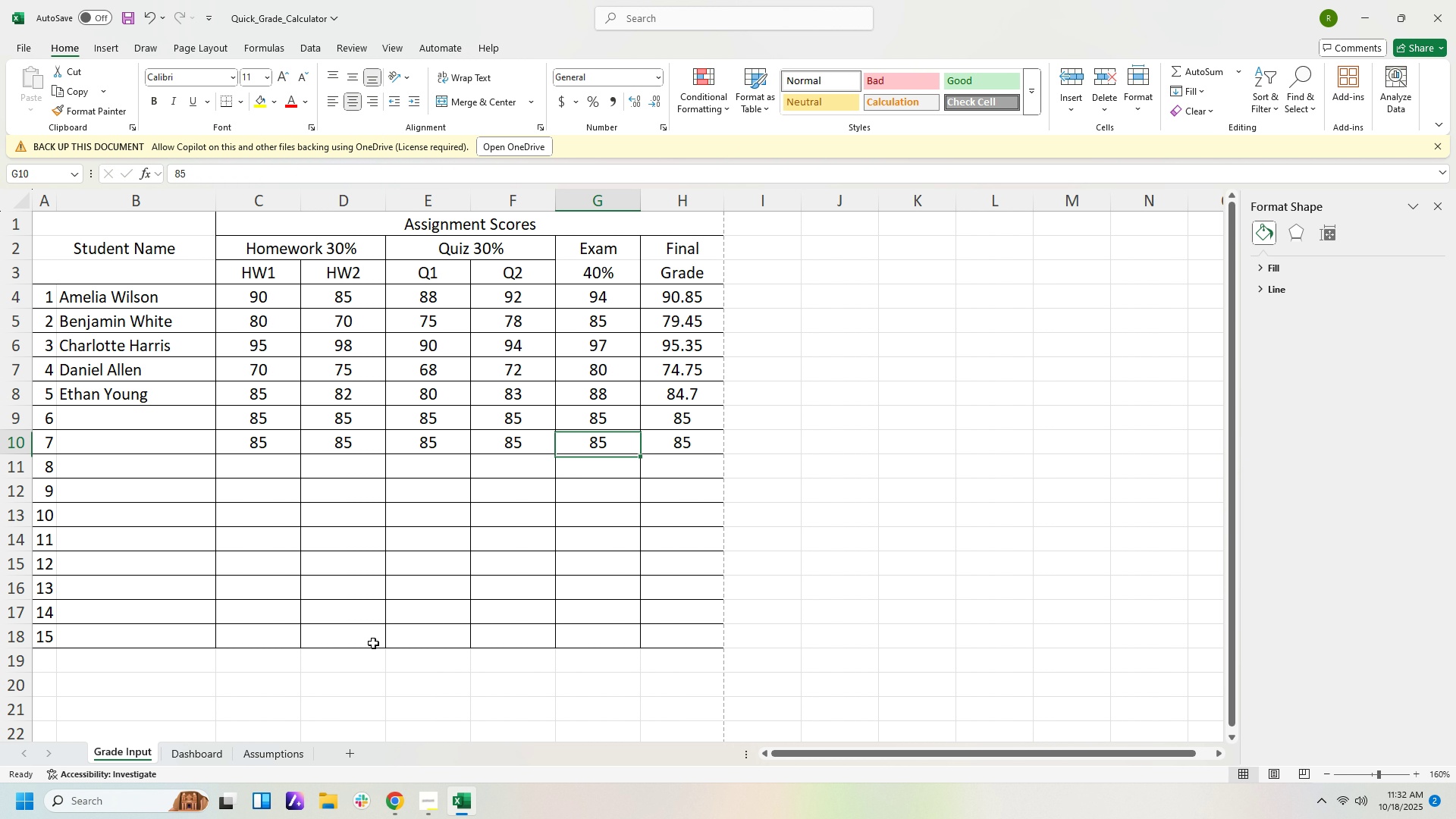 
key(ArrowUp)
 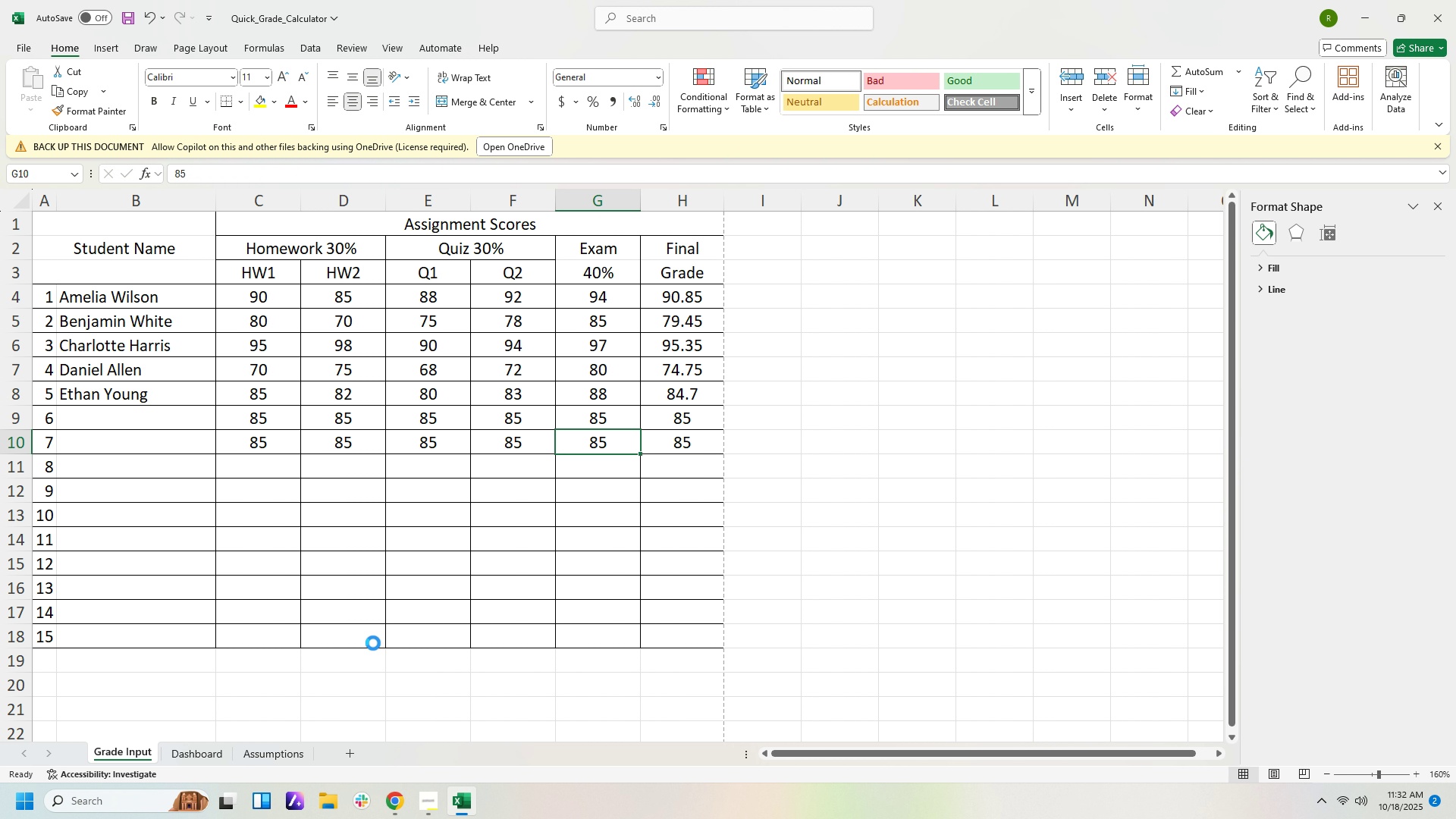 
key(Control+Z)
 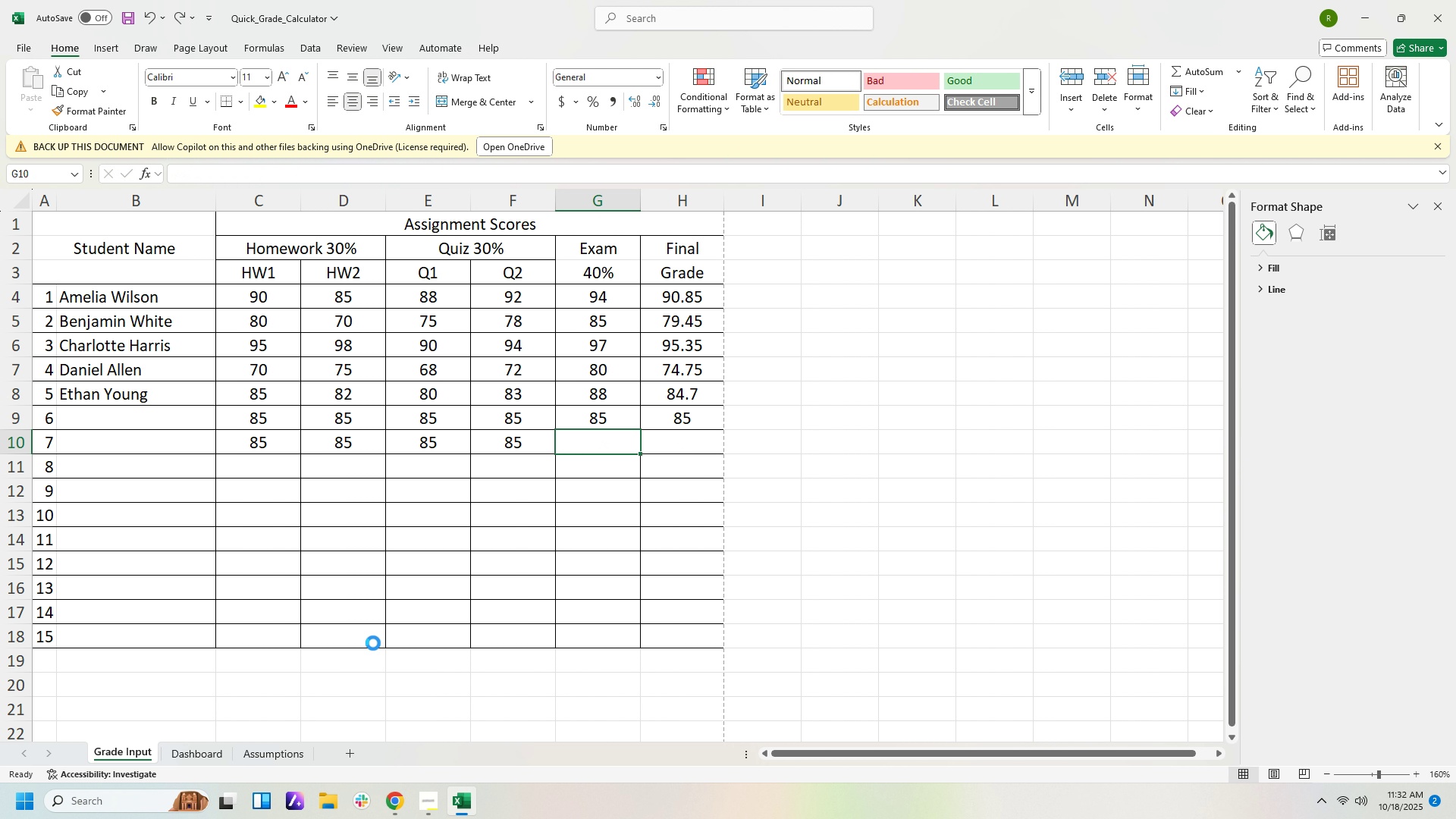 
key(Control+Z)
 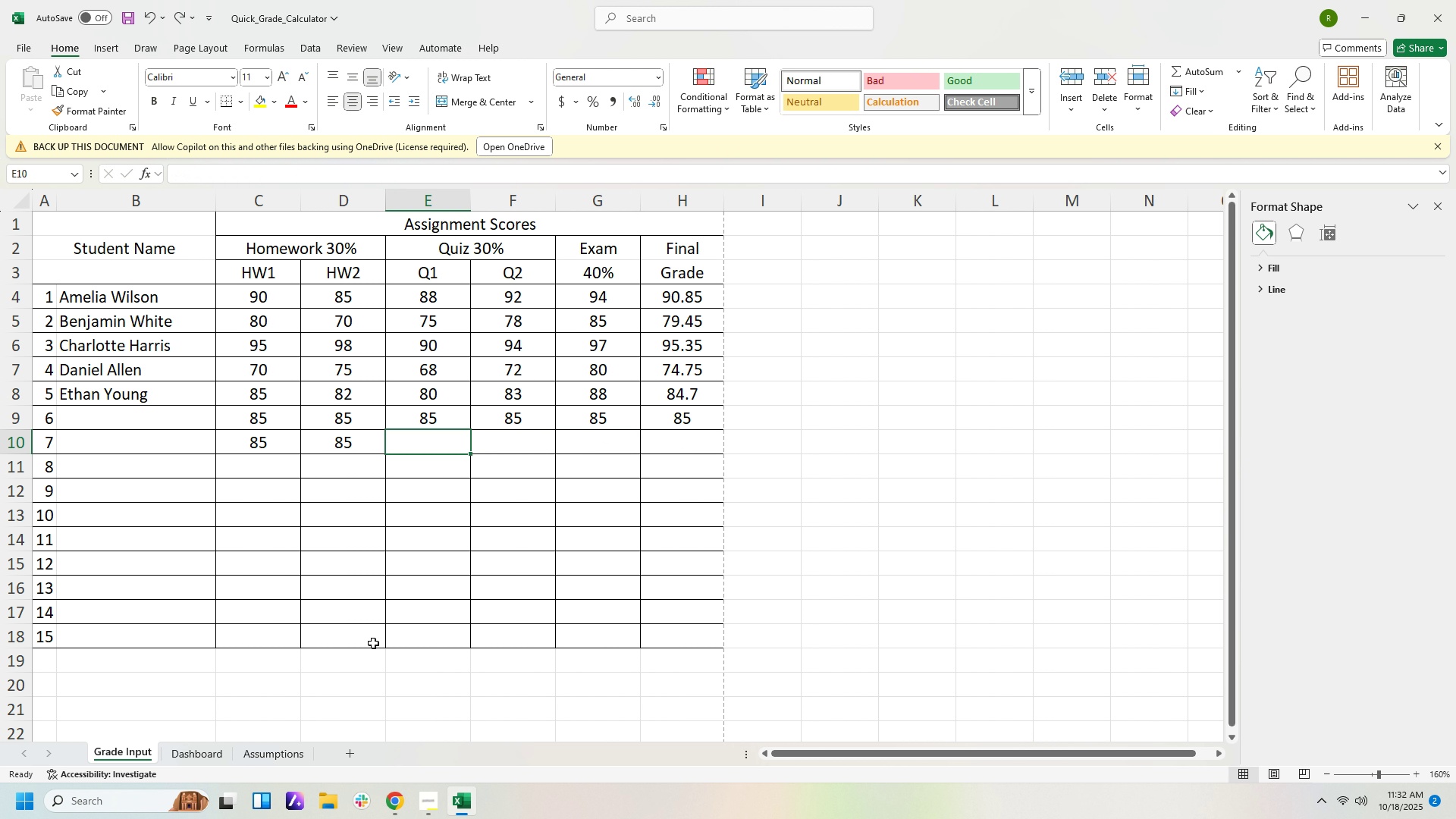 
key(Control+Z)
 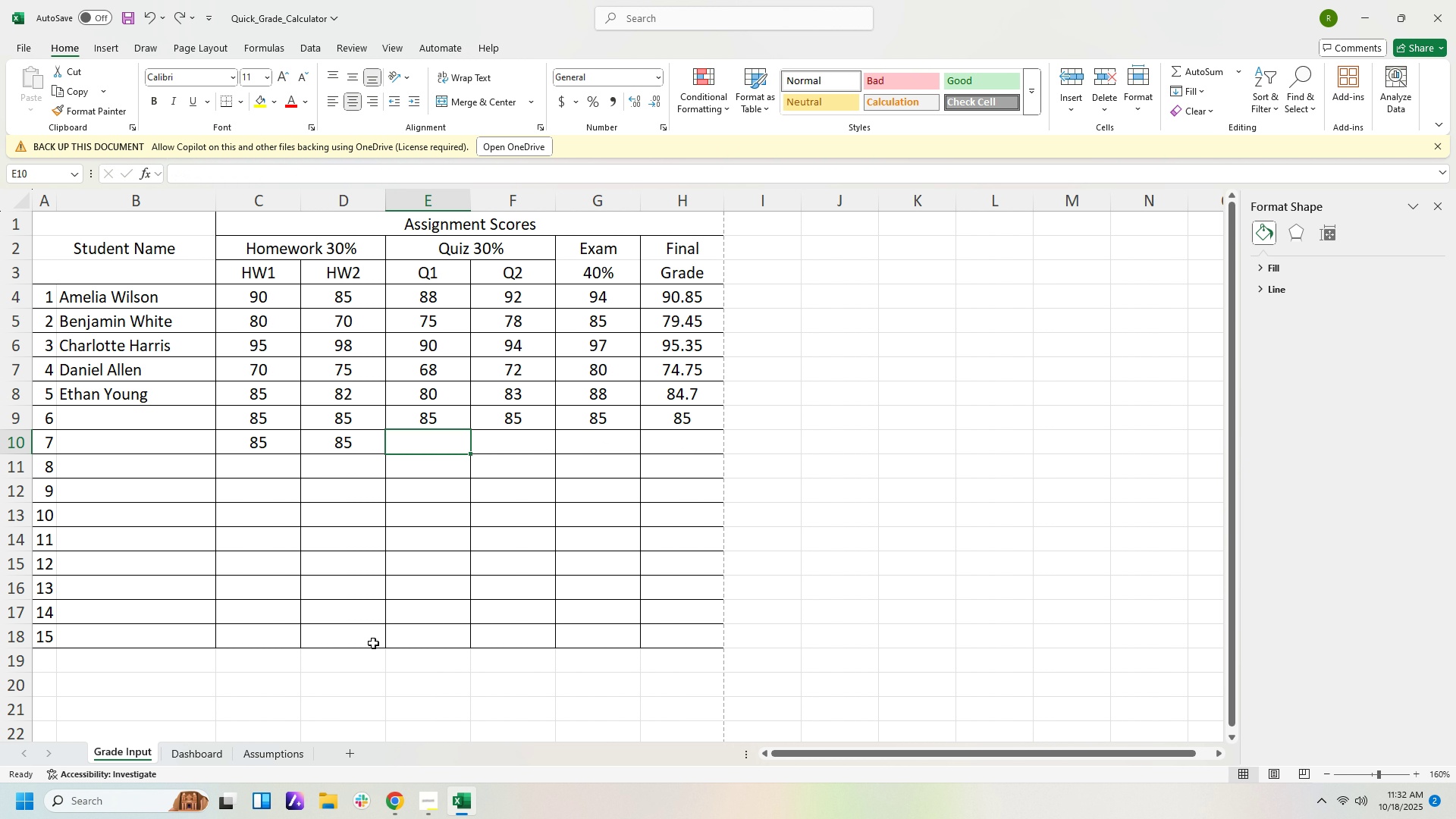 
key(Control+Z)
 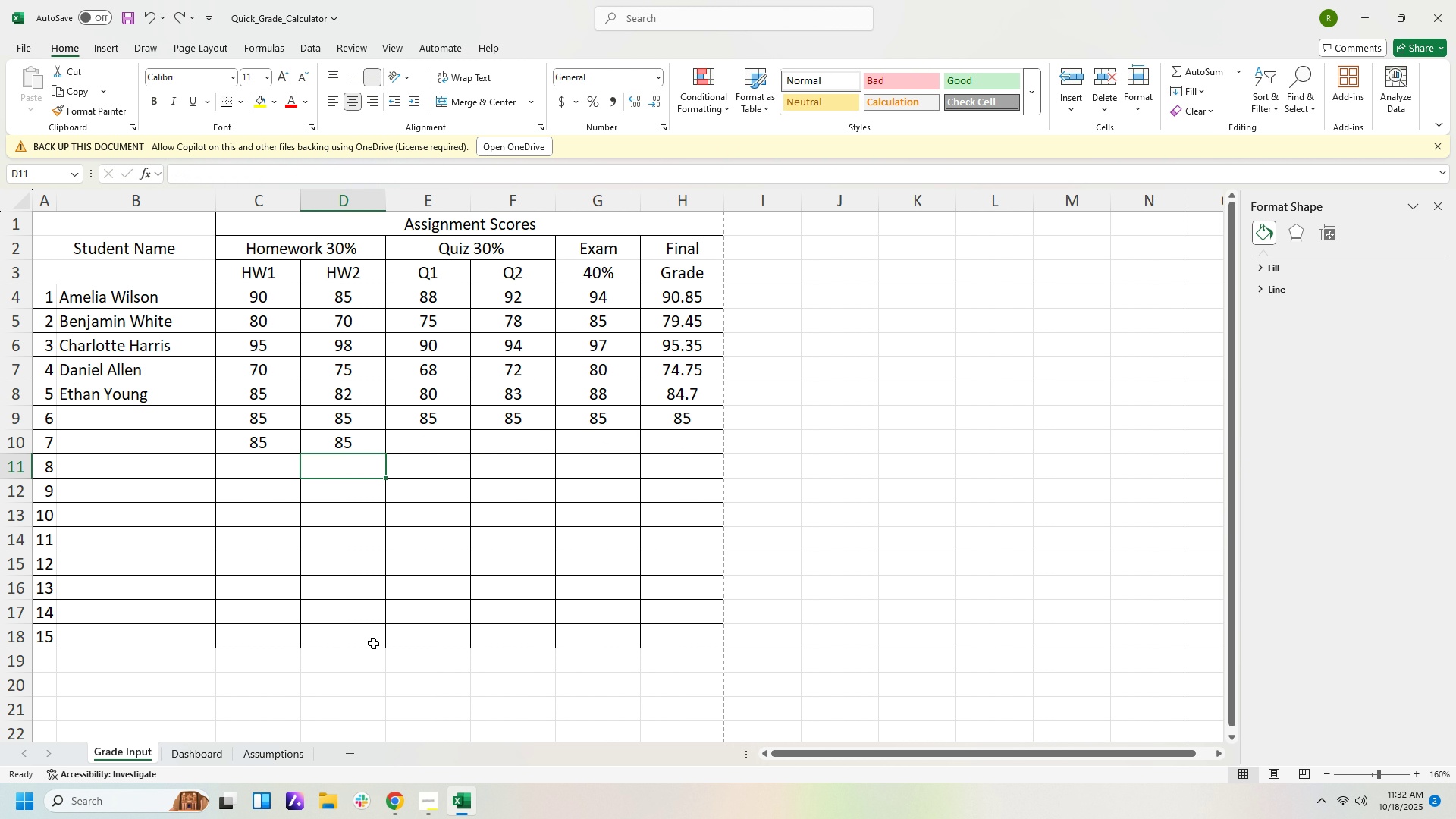 
key(Control+Z)
 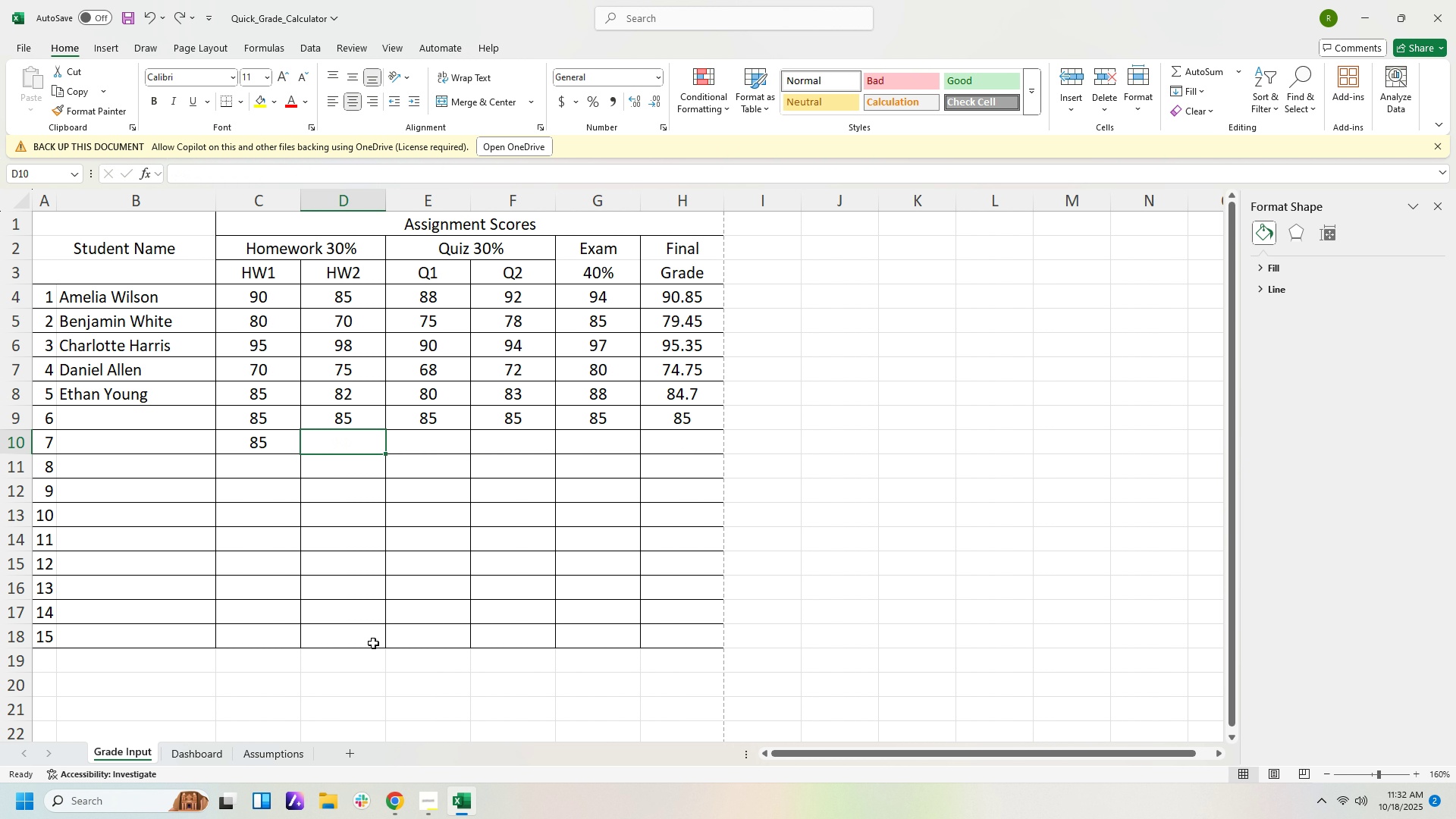 
key(Control+Z)
 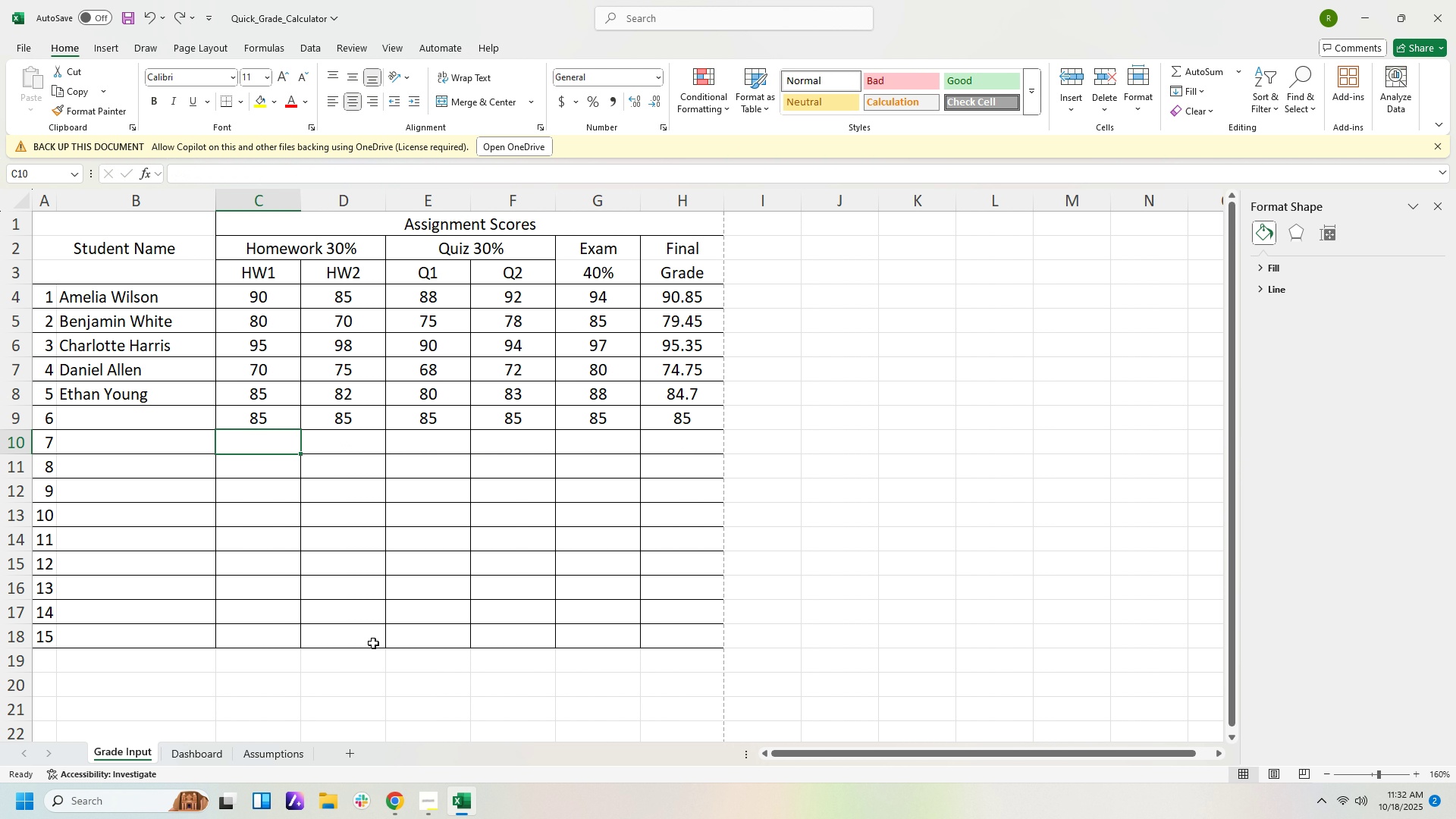 
key(Control+Z)
 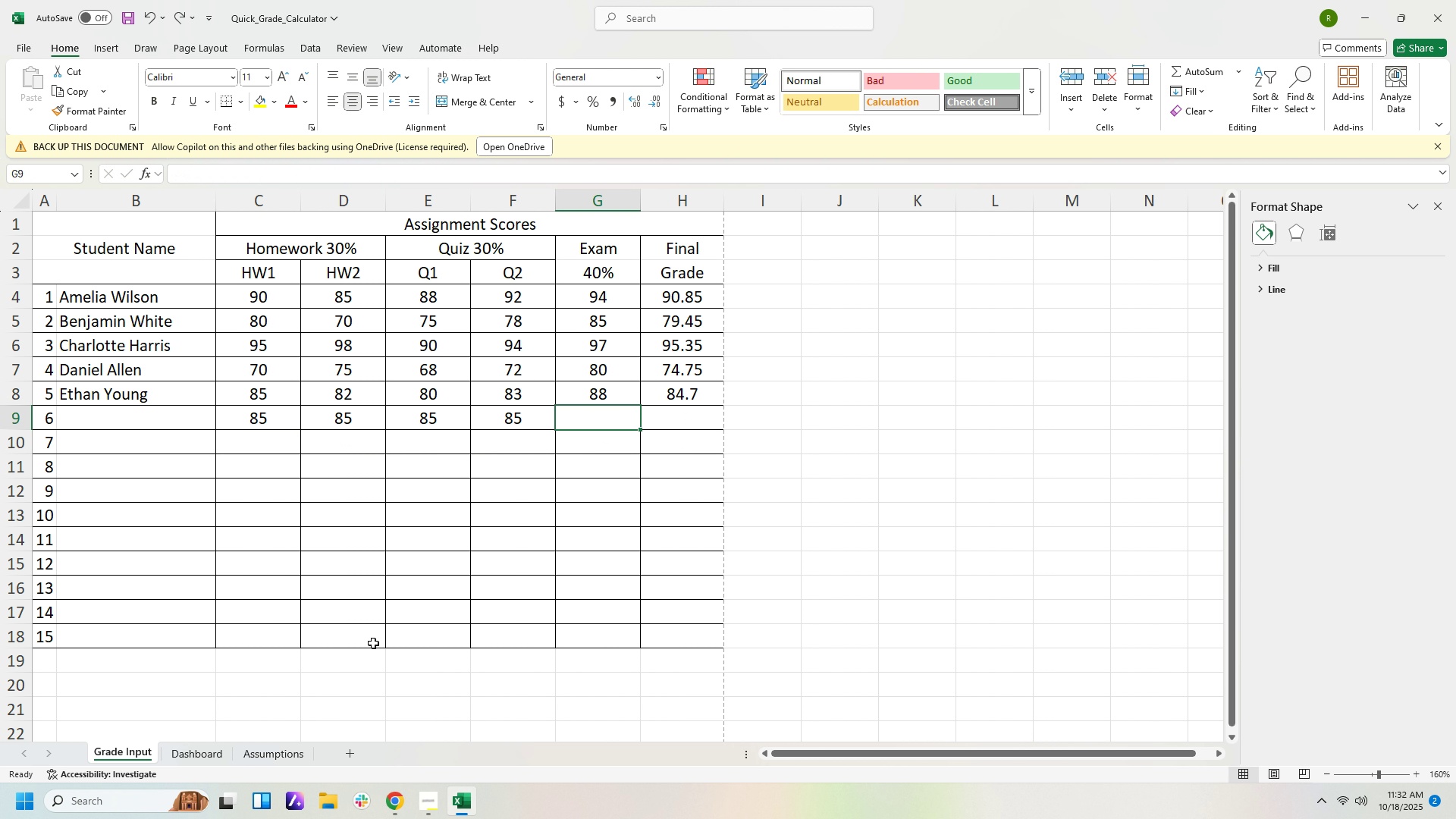 
key(Control+Z)
 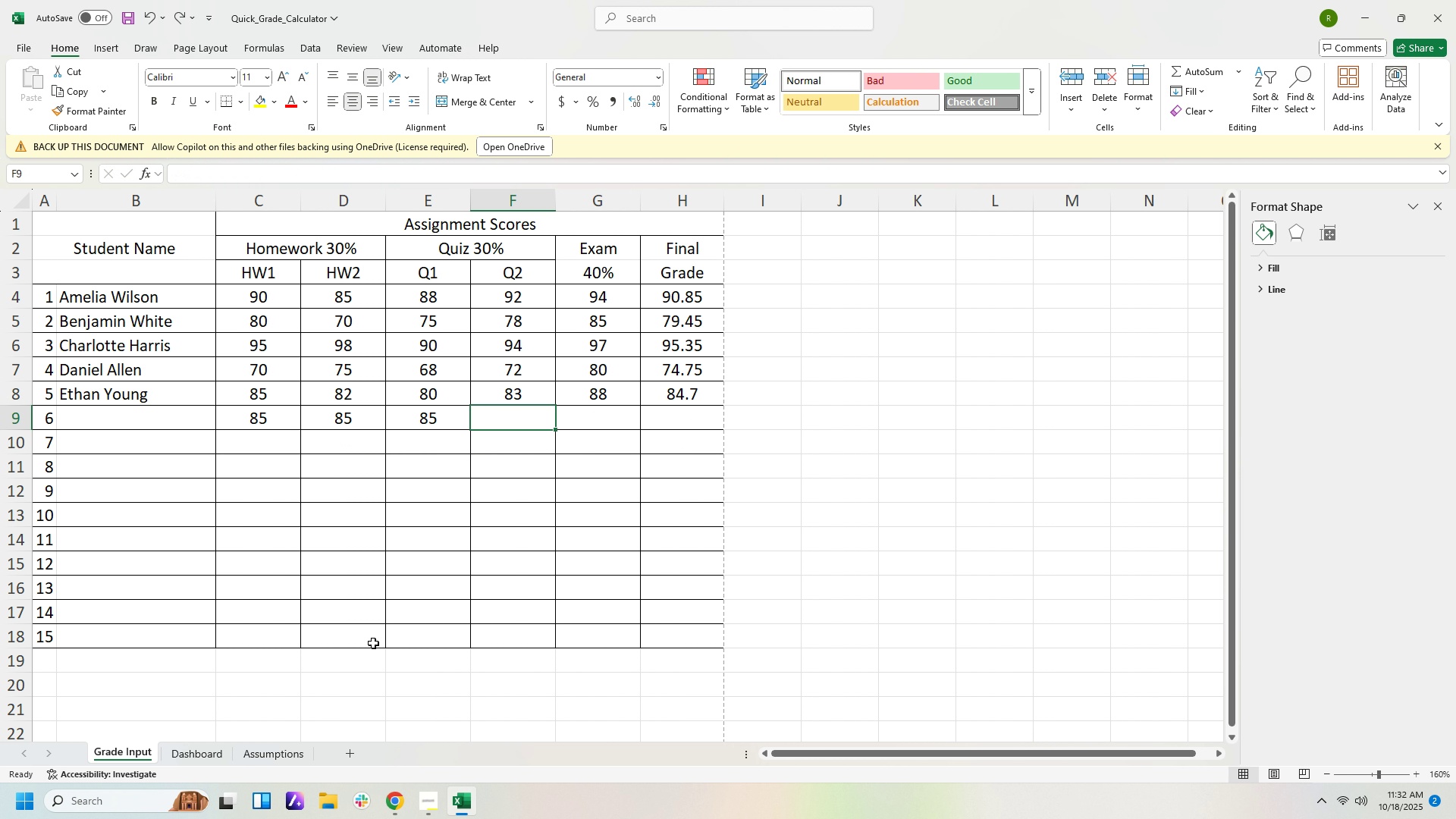 
key(Control+Z)
 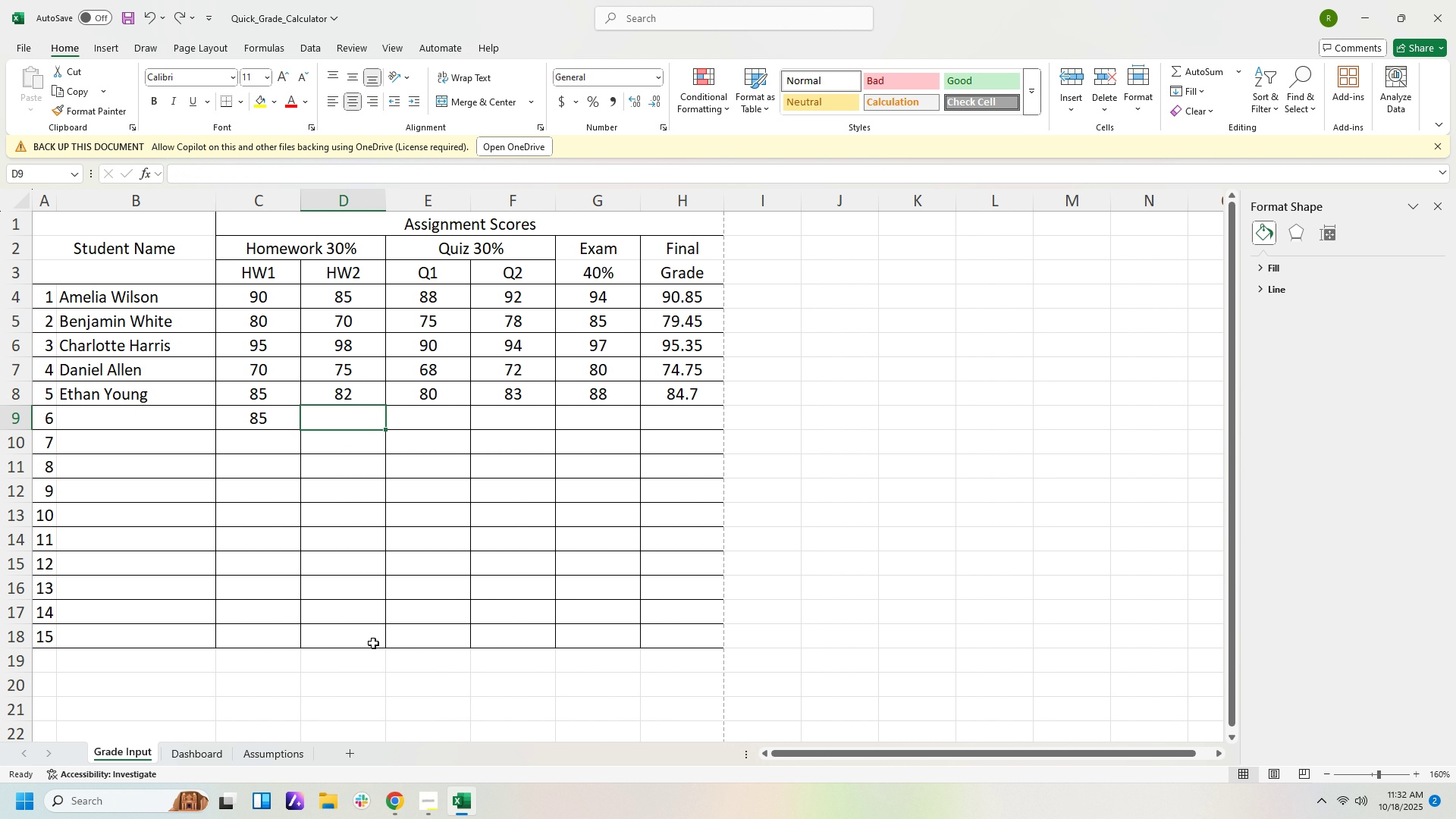 
key(Control+Z)
 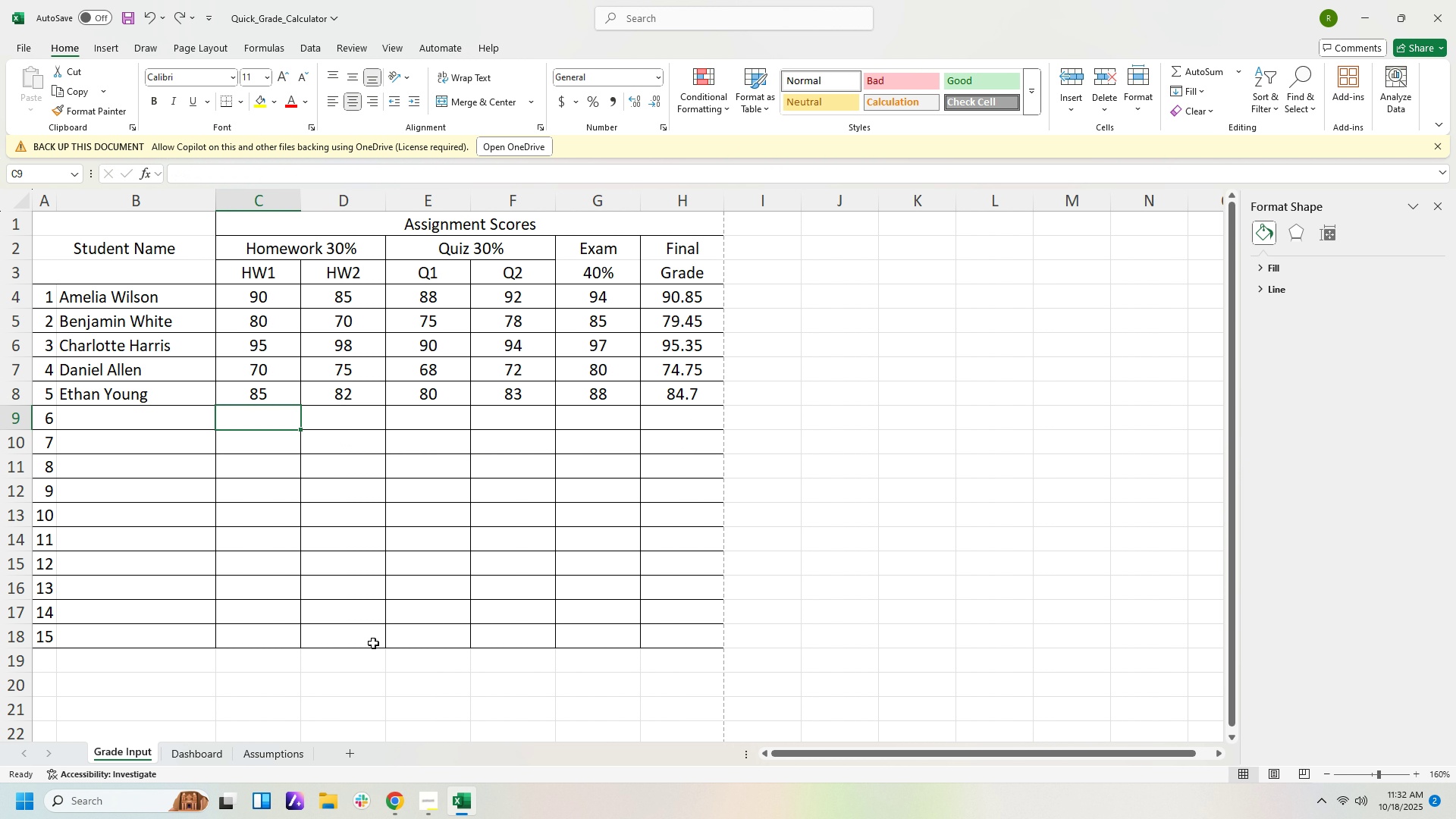 
key(Control+Z)
 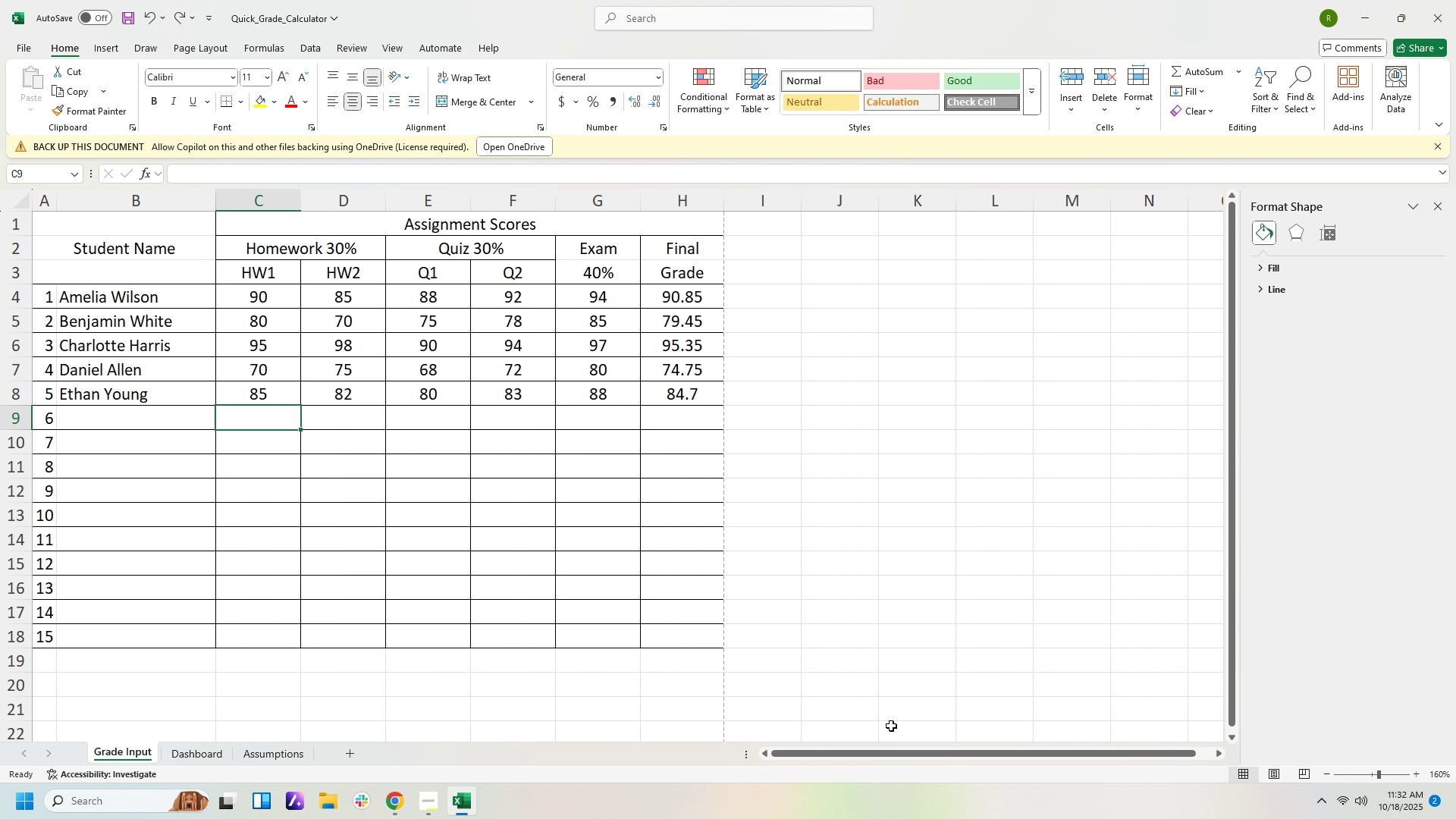 
left_click([850, 600])
 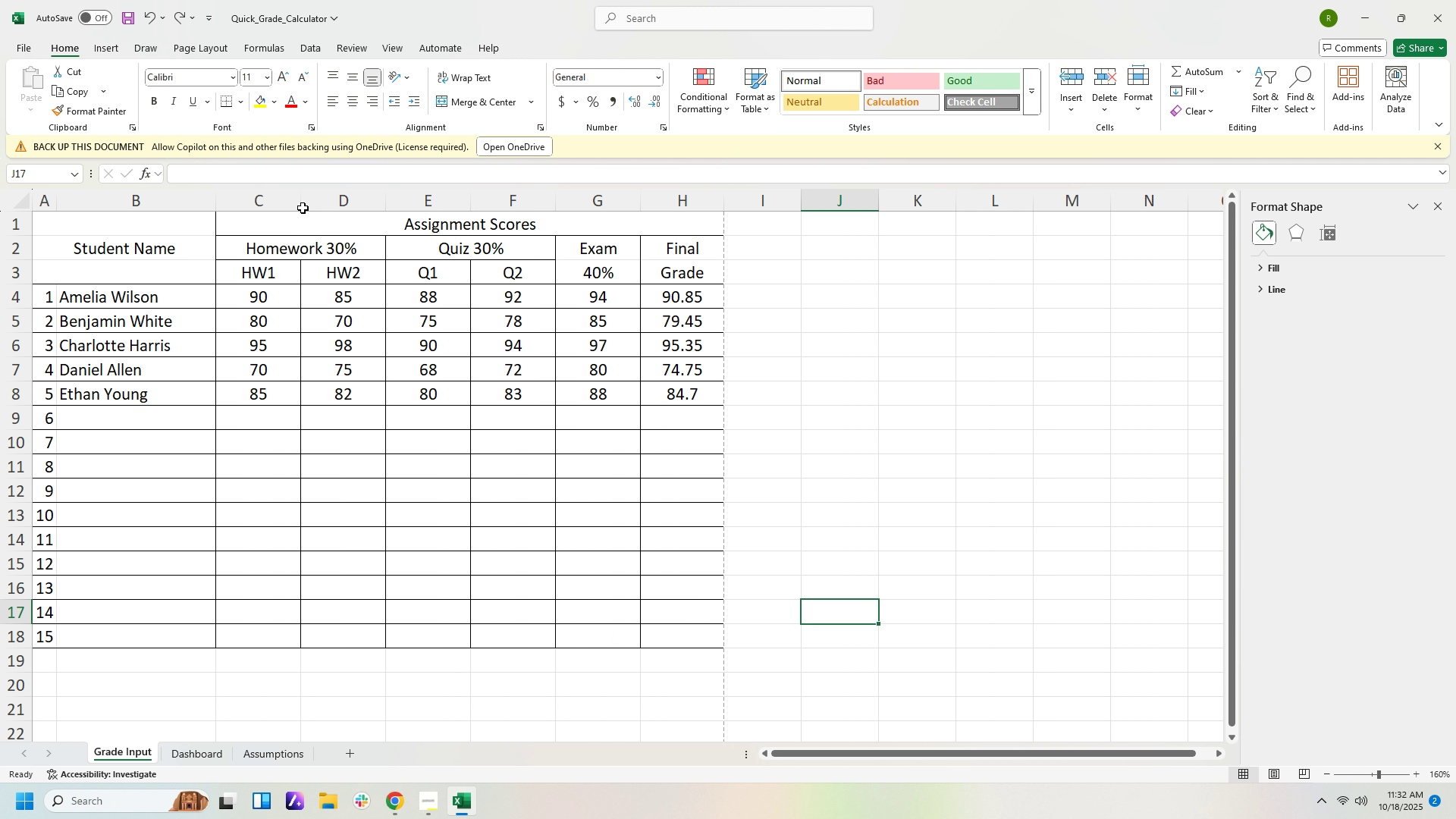 
left_click([21, 49])
 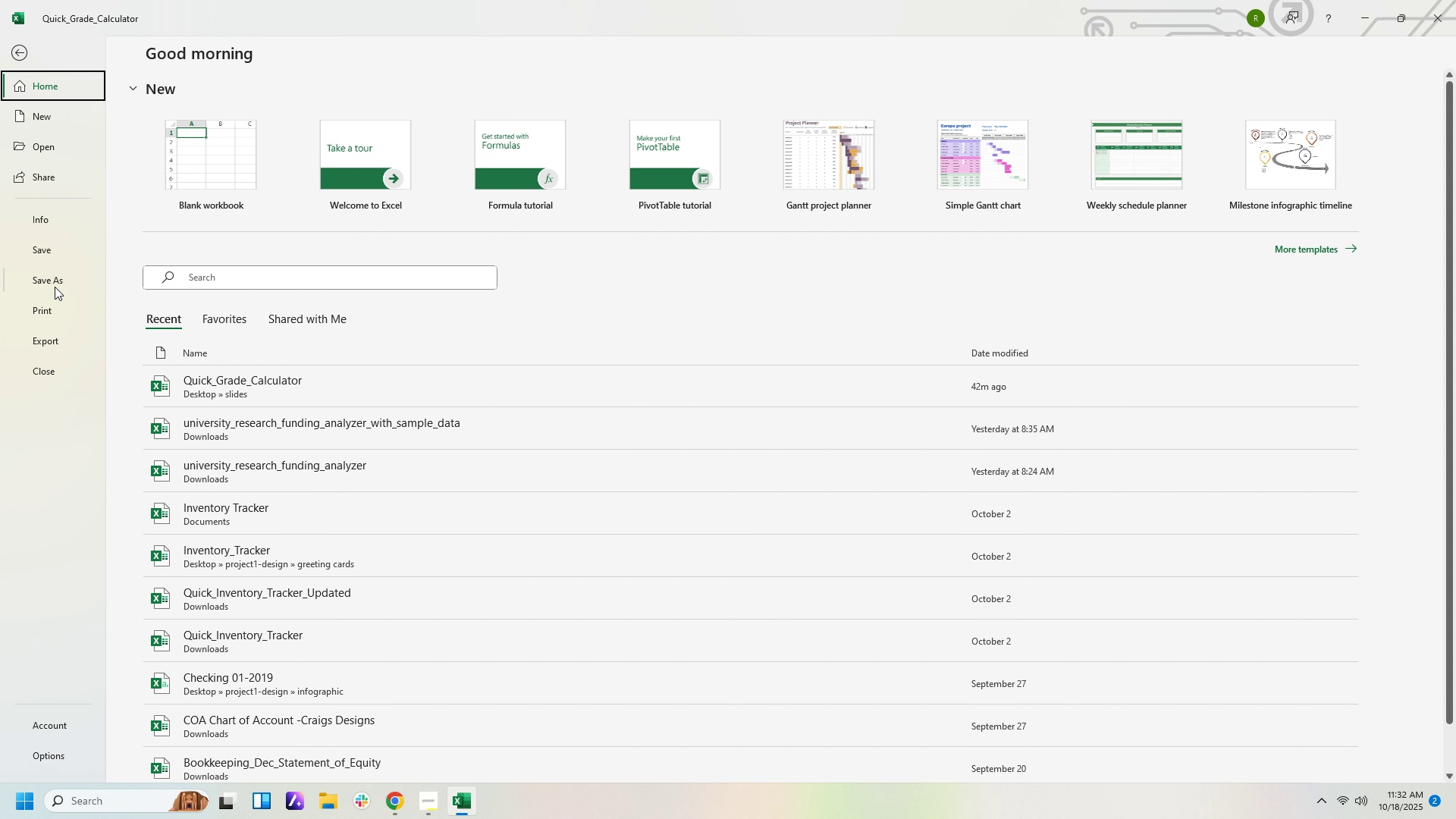 
left_click([58, 316])
 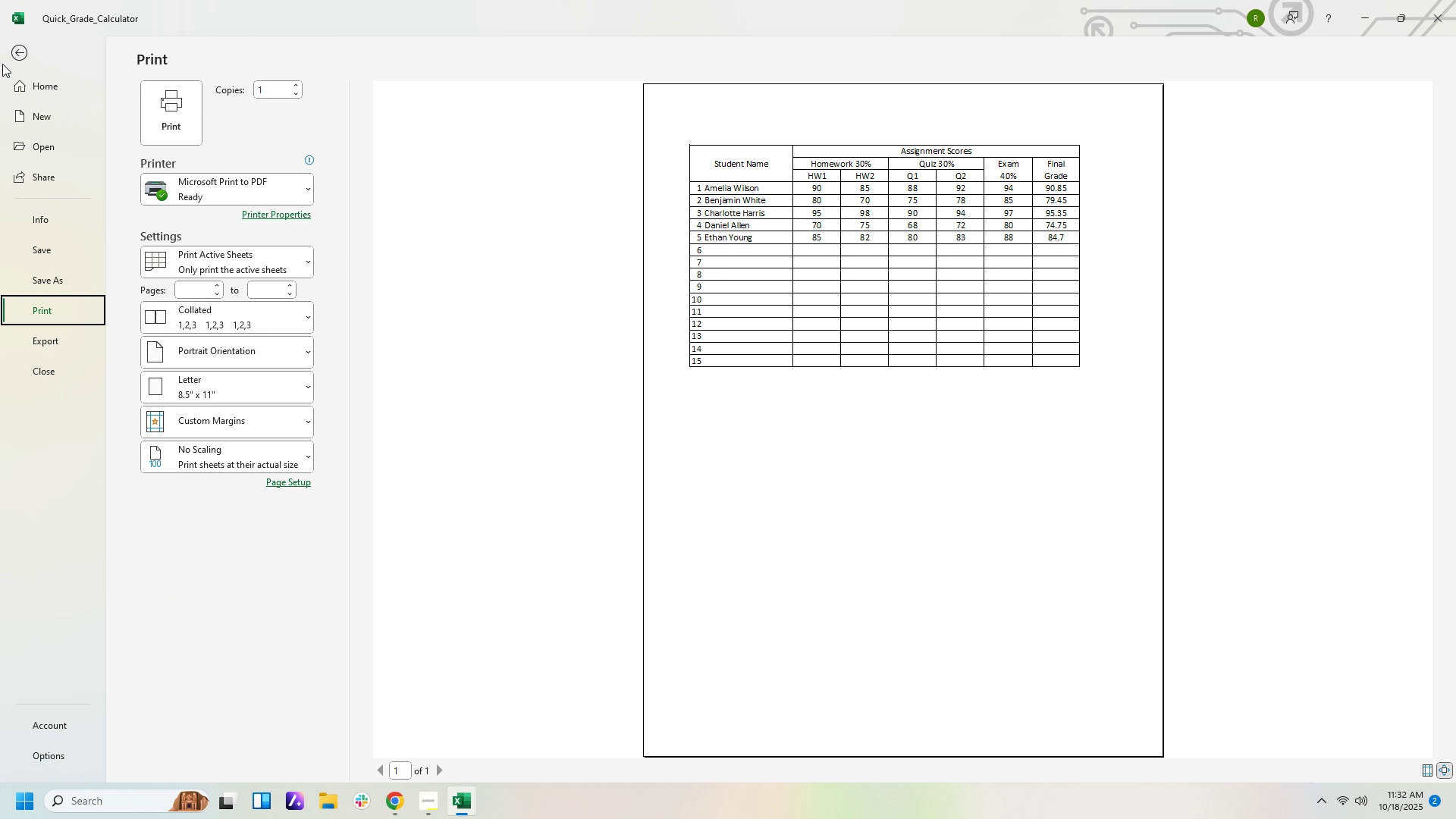 
left_click([16, 51])
 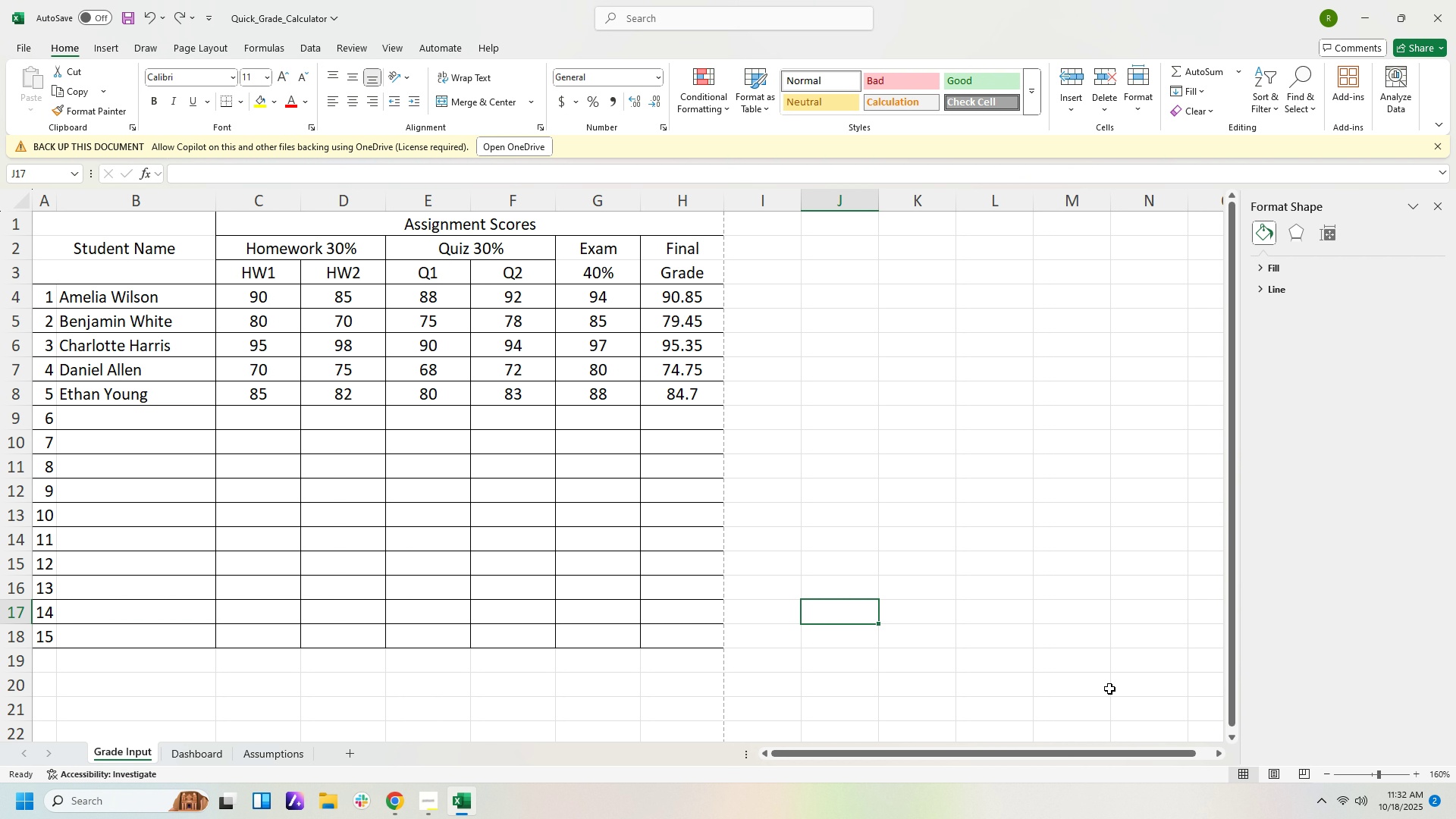 
left_click([1118, 689])
 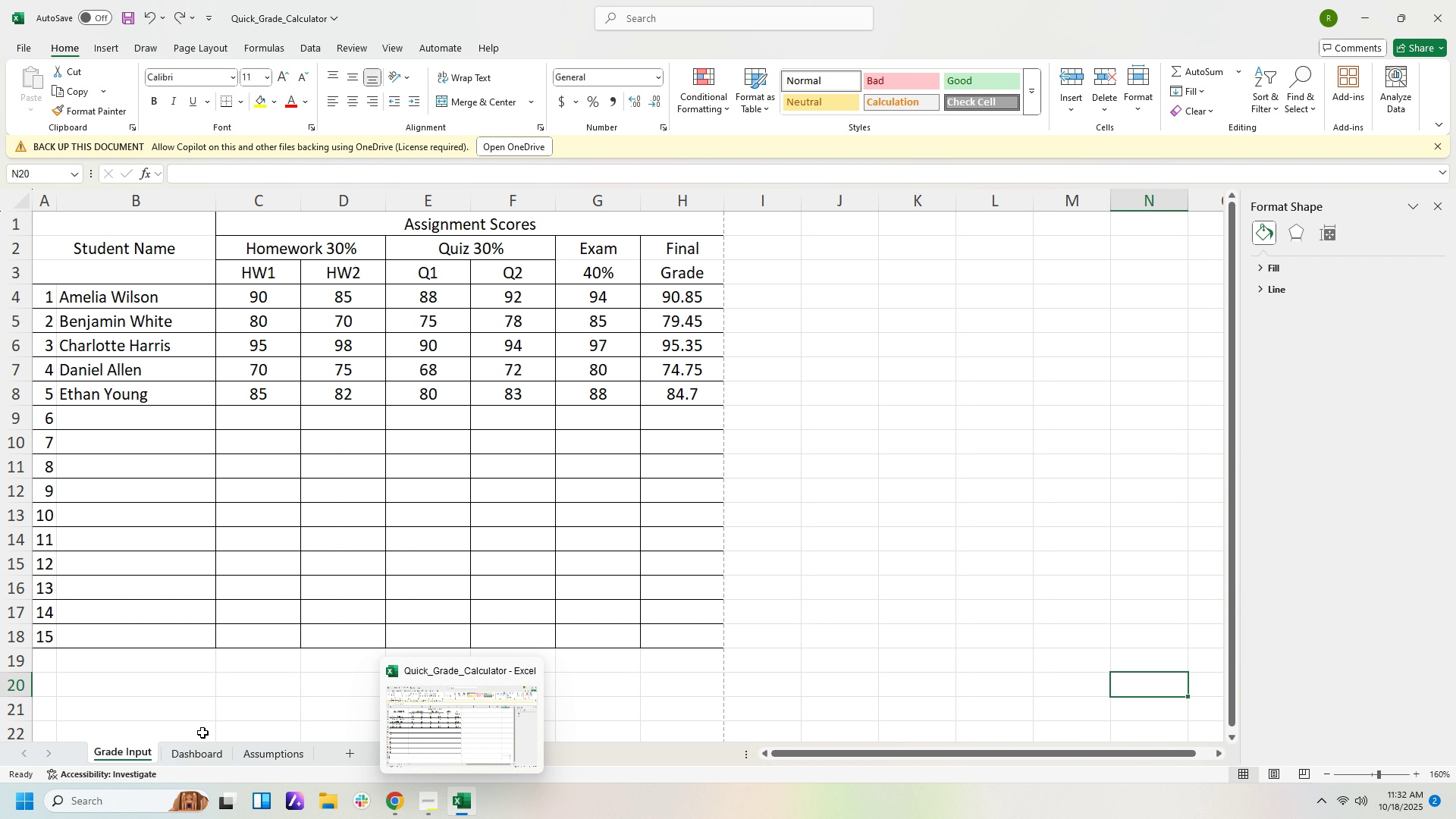 
left_click([202, 761])
 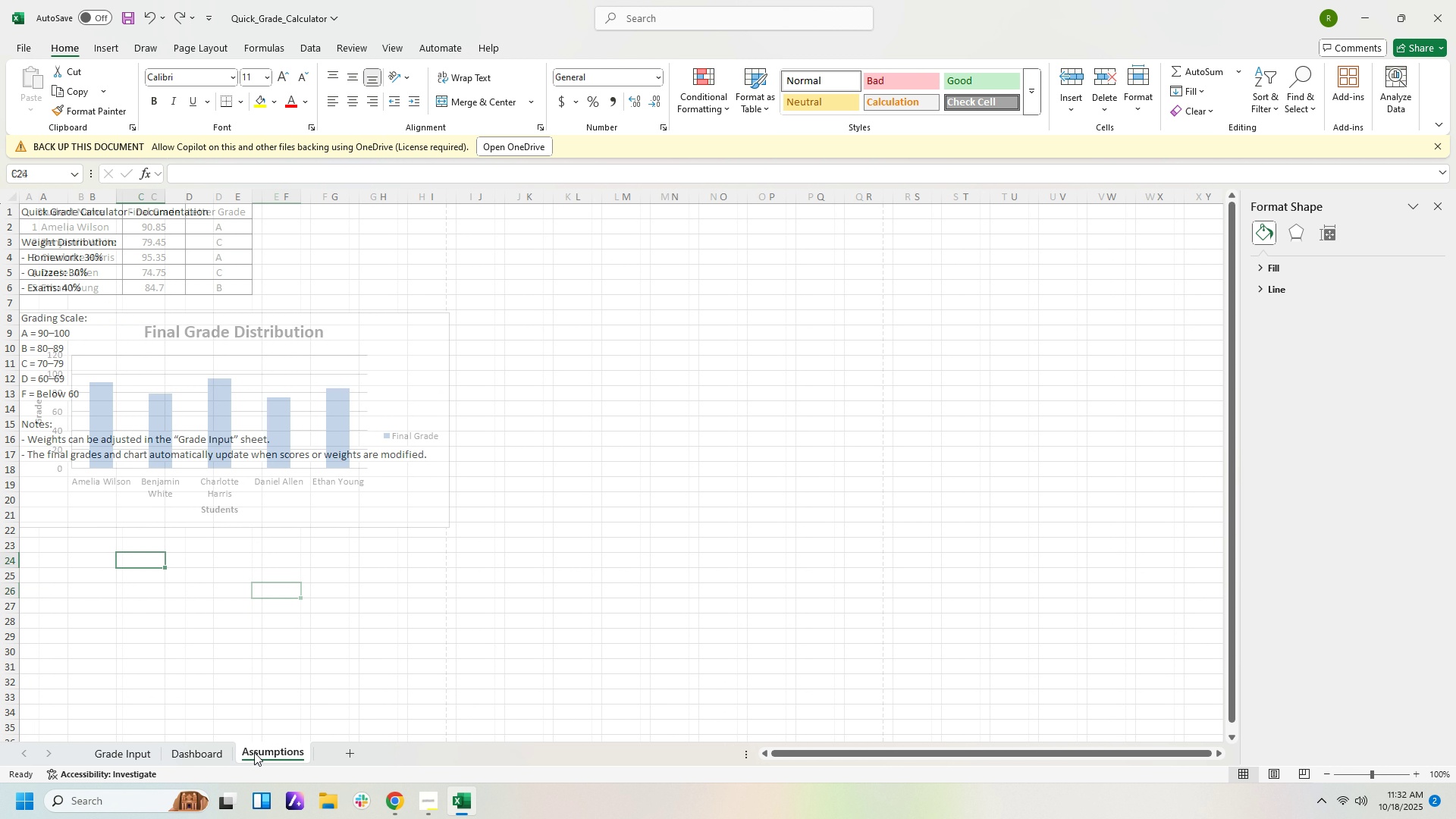 
left_click([254, 752])
 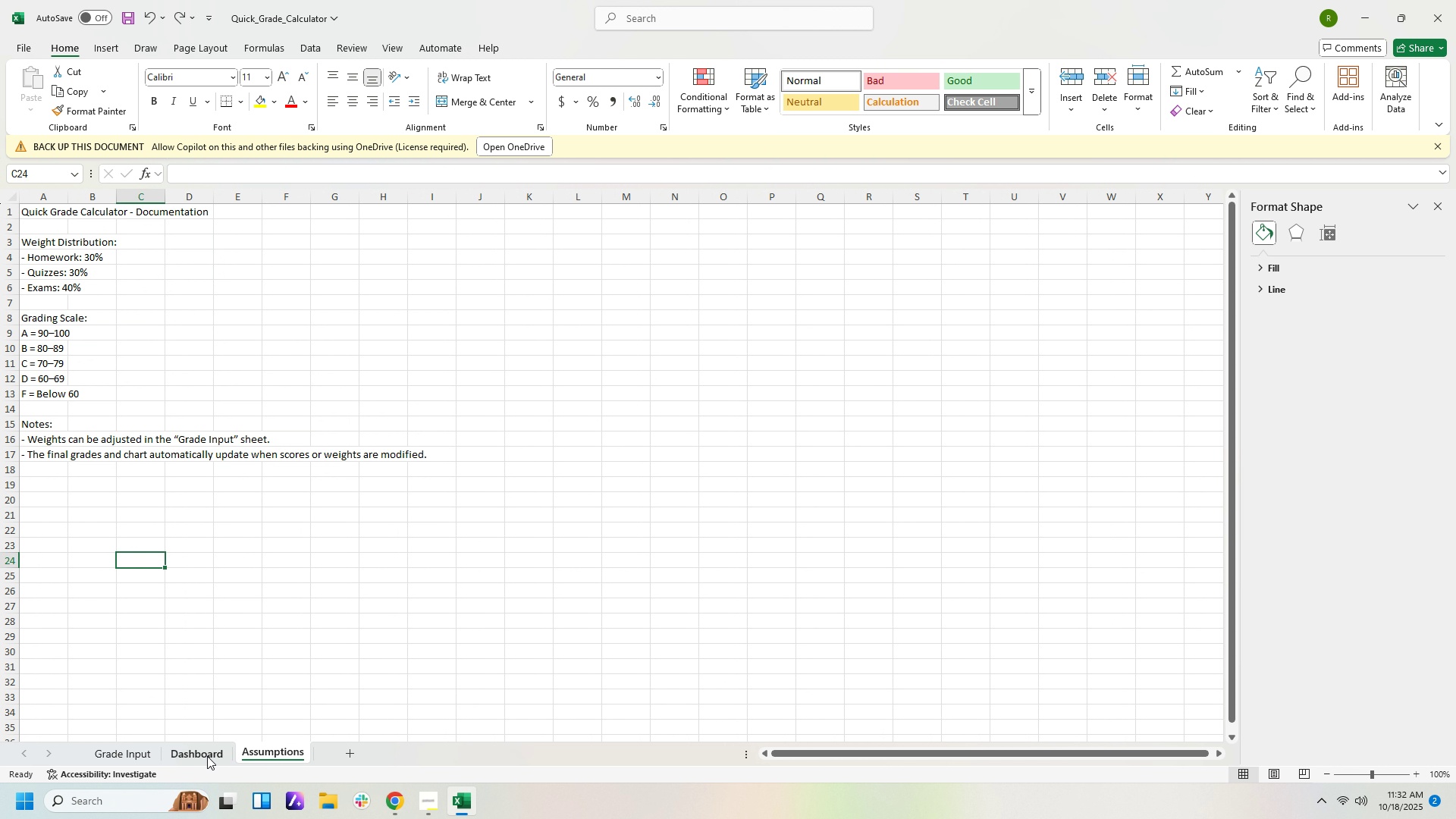 
left_click([206, 756])
 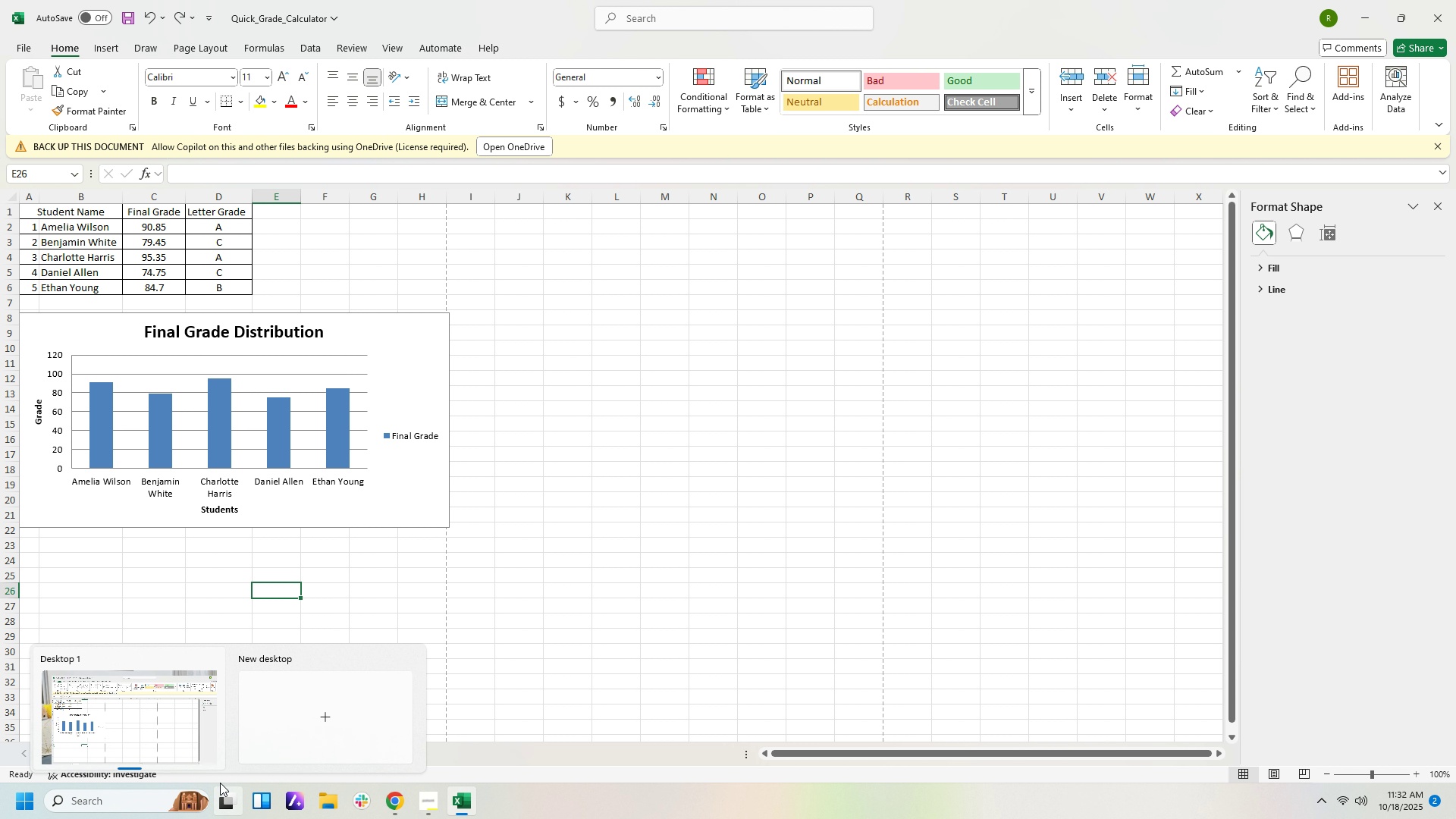 
wait(13.9)
 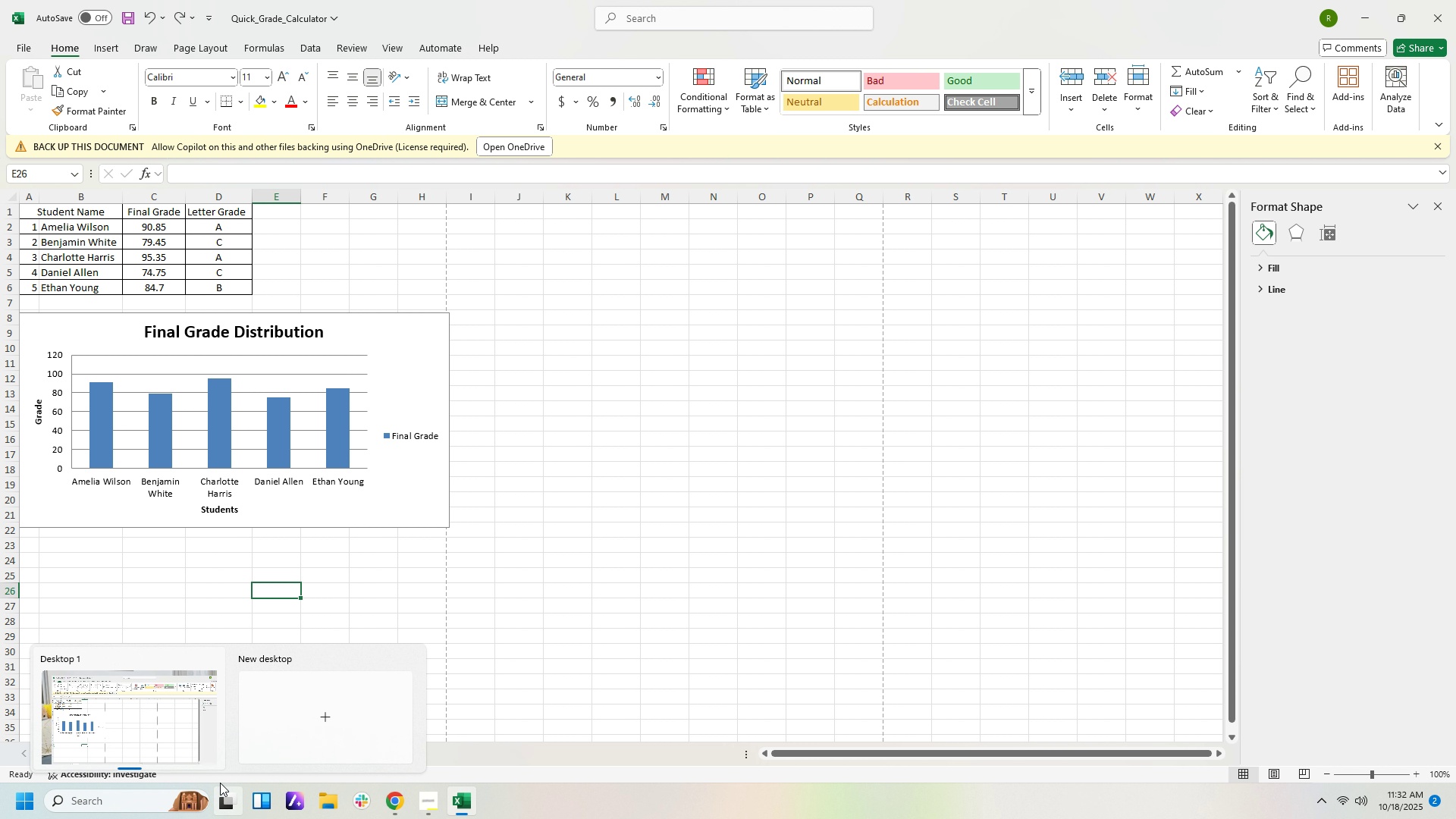 
left_click([417, 810])